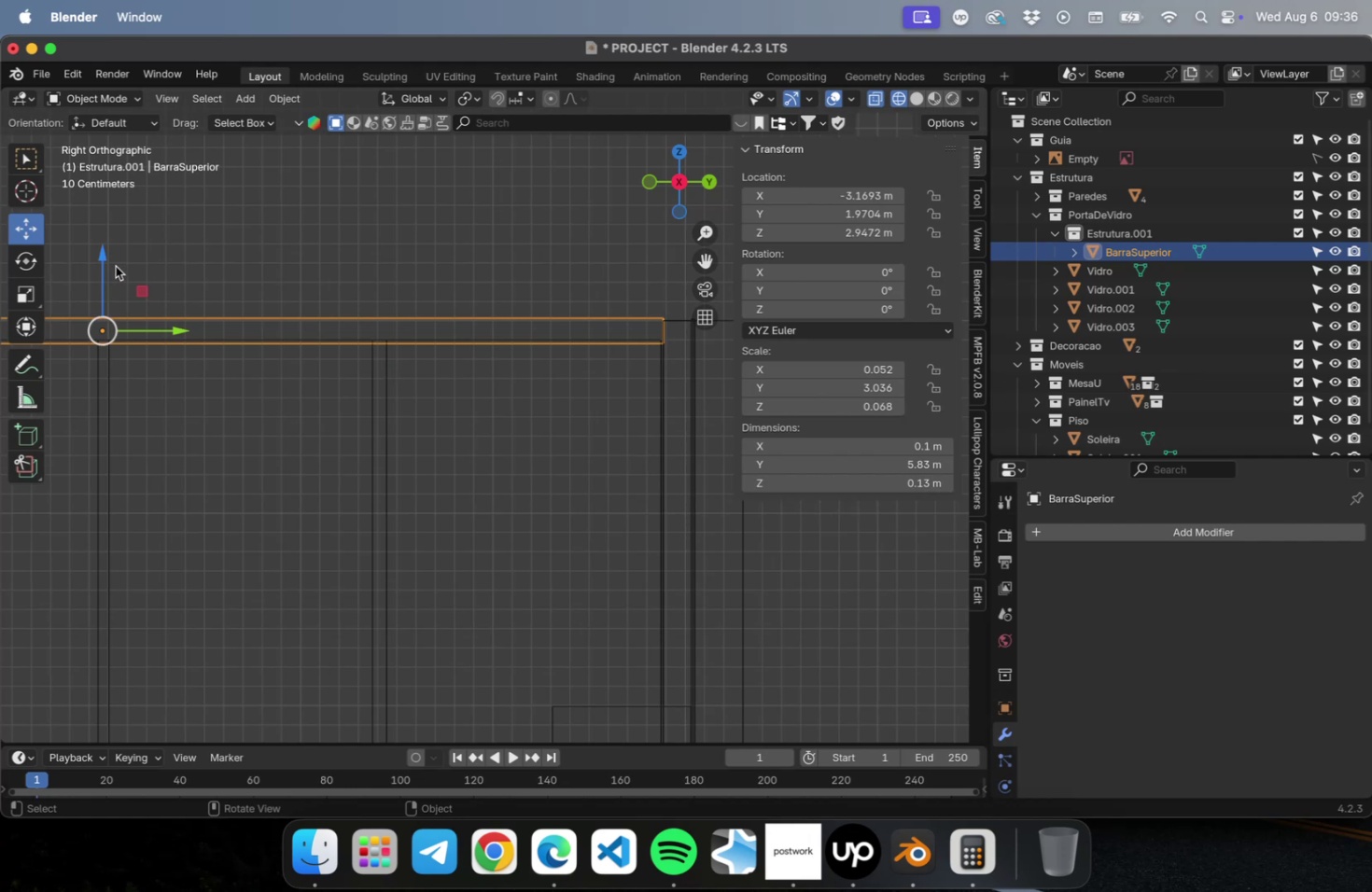 
left_click_drag(start_coordinate=[102, 259], to_coordinate=[102, 267])
 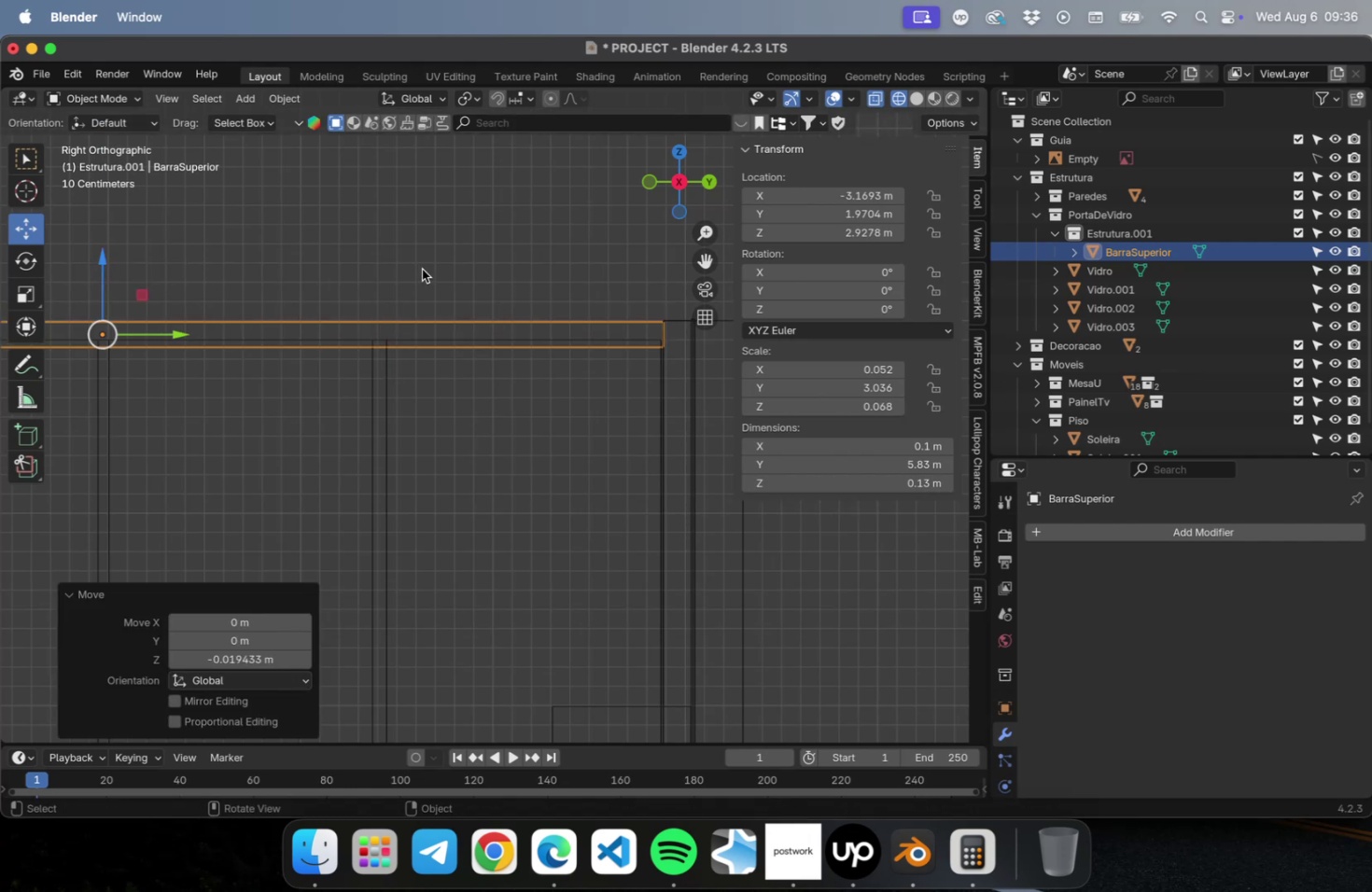 
left_click([422, 269])
 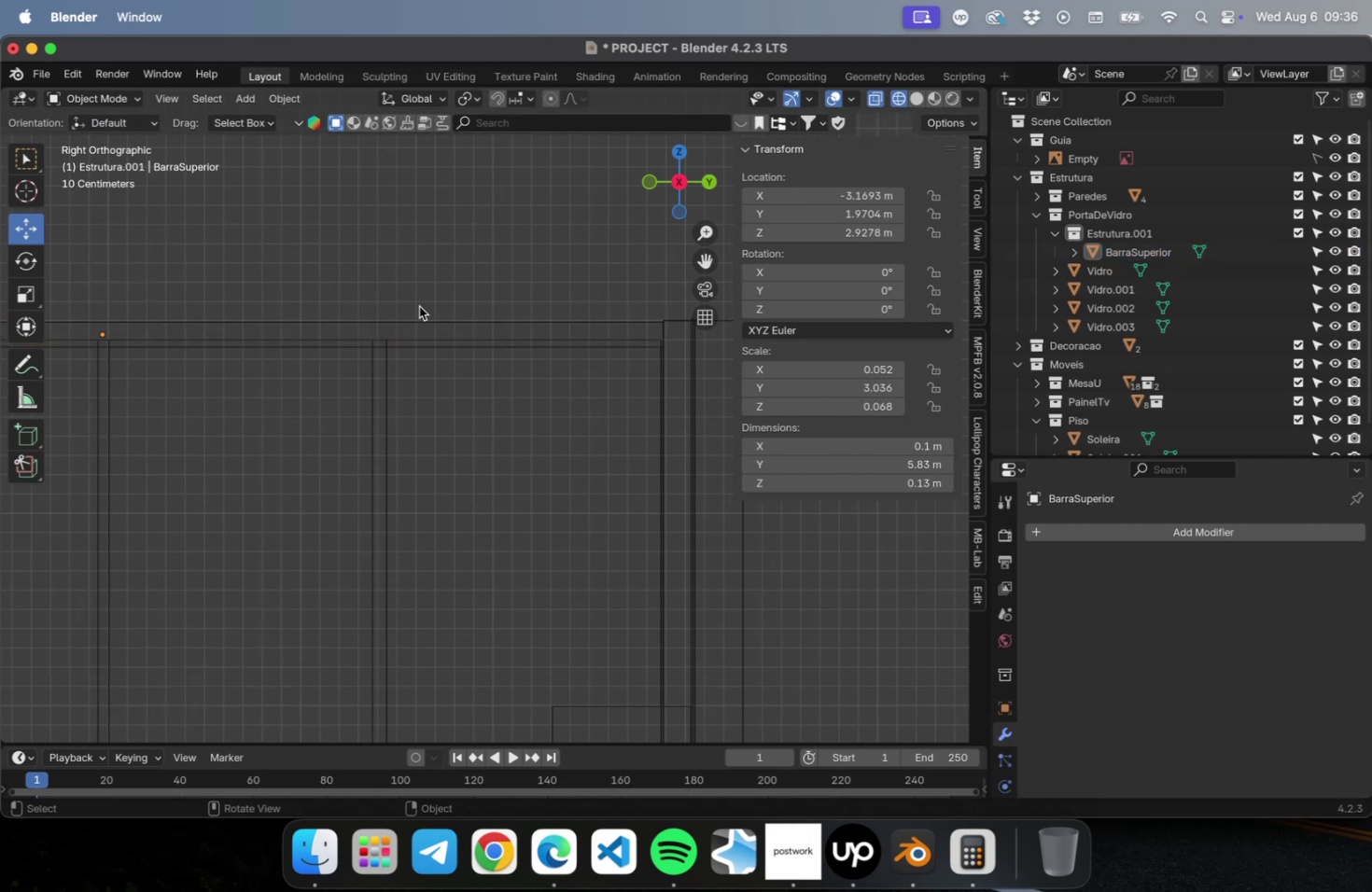 
key(Meta+CommandLeft)
 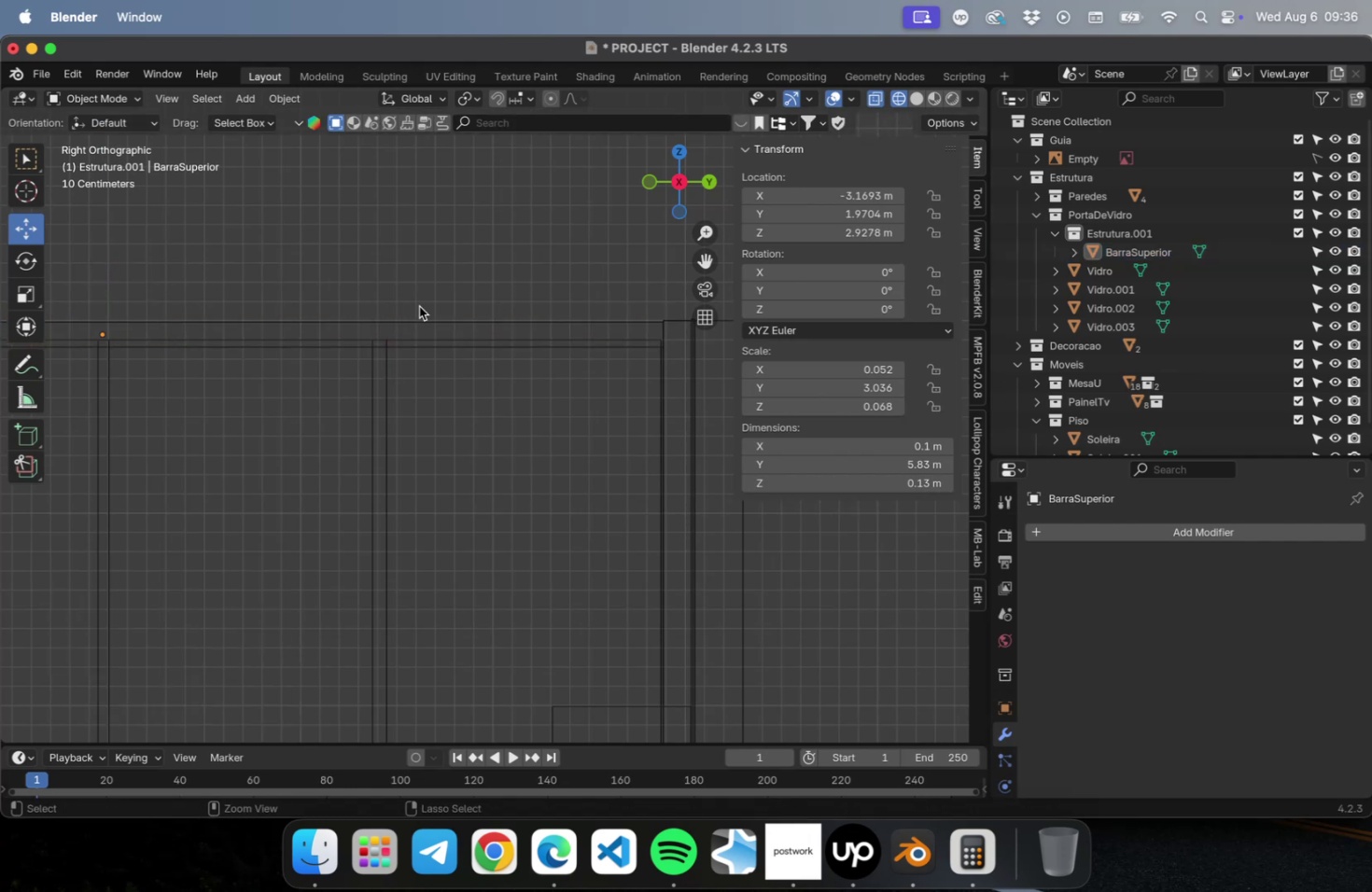 
key(Meta+S)
 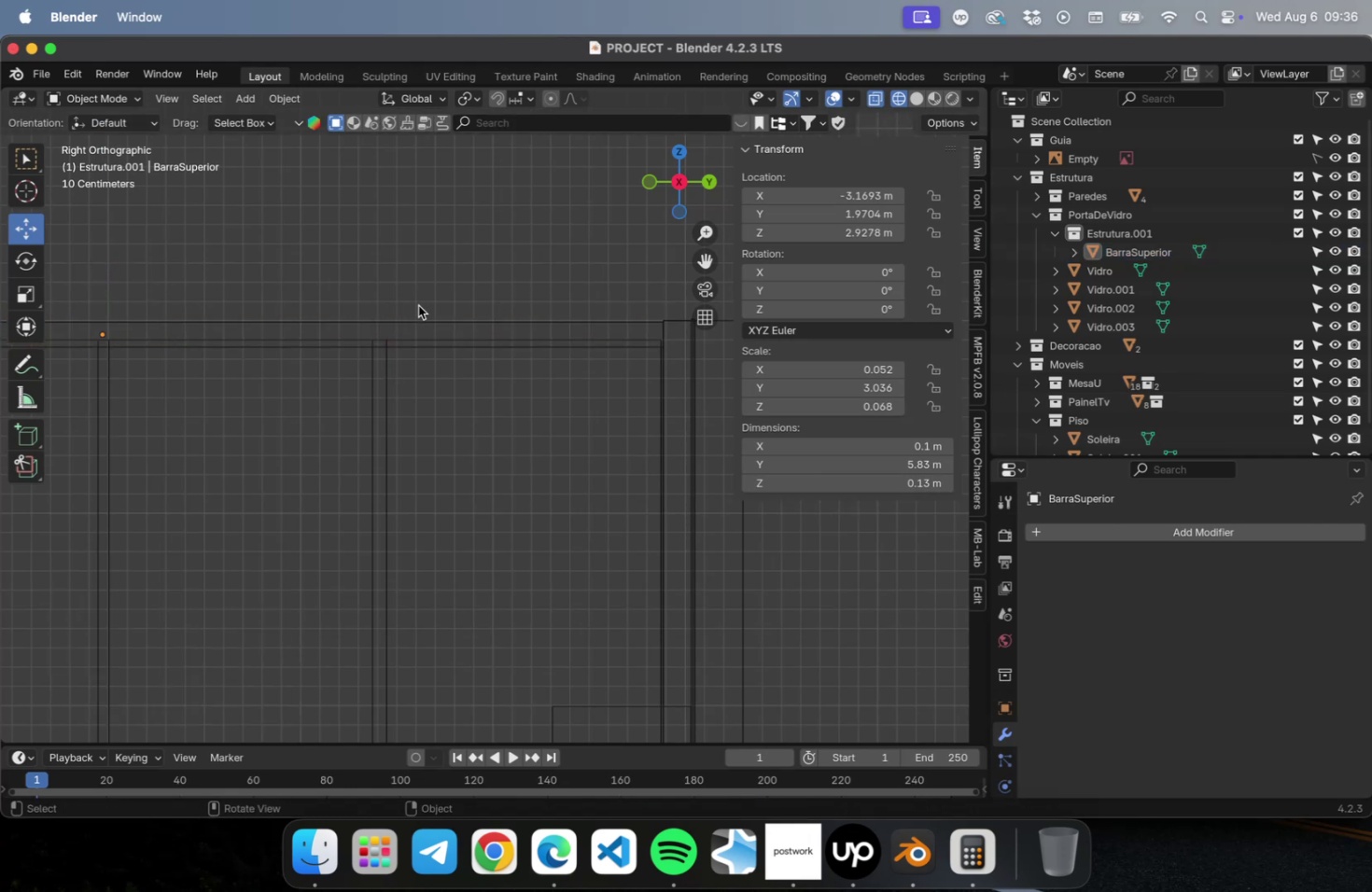 
wait(6.9)
 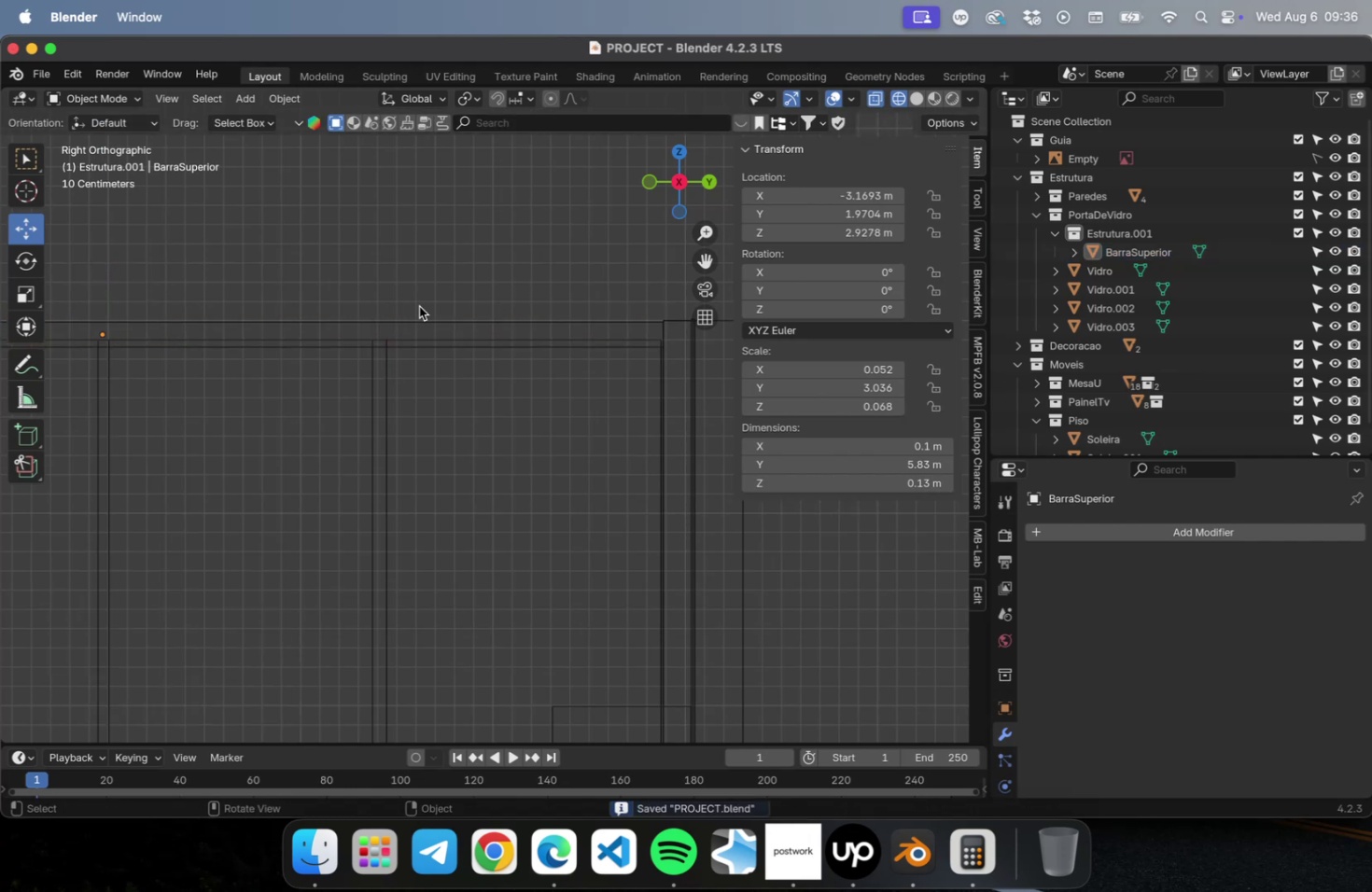 
key(Meta+S)
 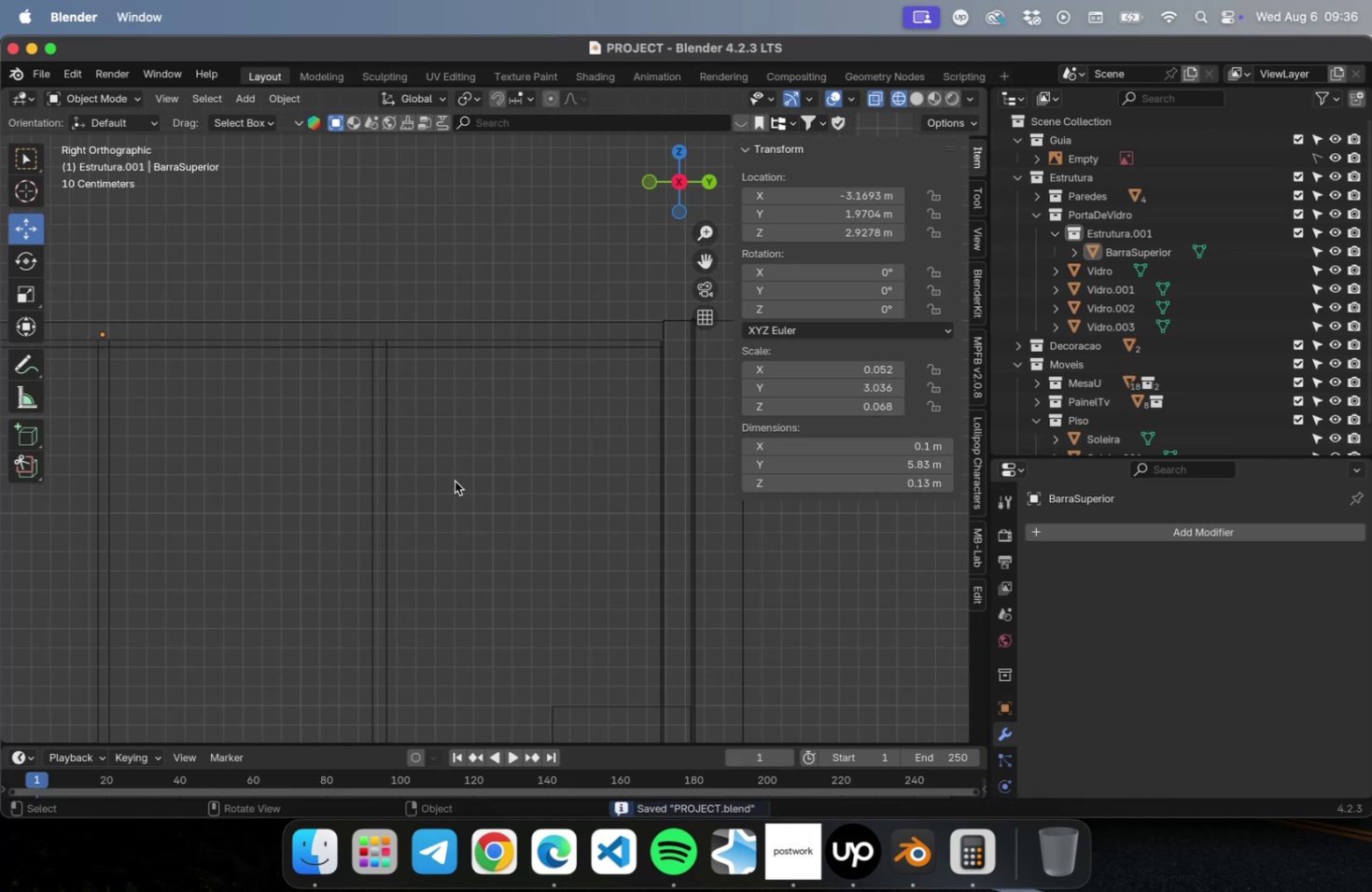 
scroll: coordinate [633, 484], scroll_direction: down, amount: 4.0
 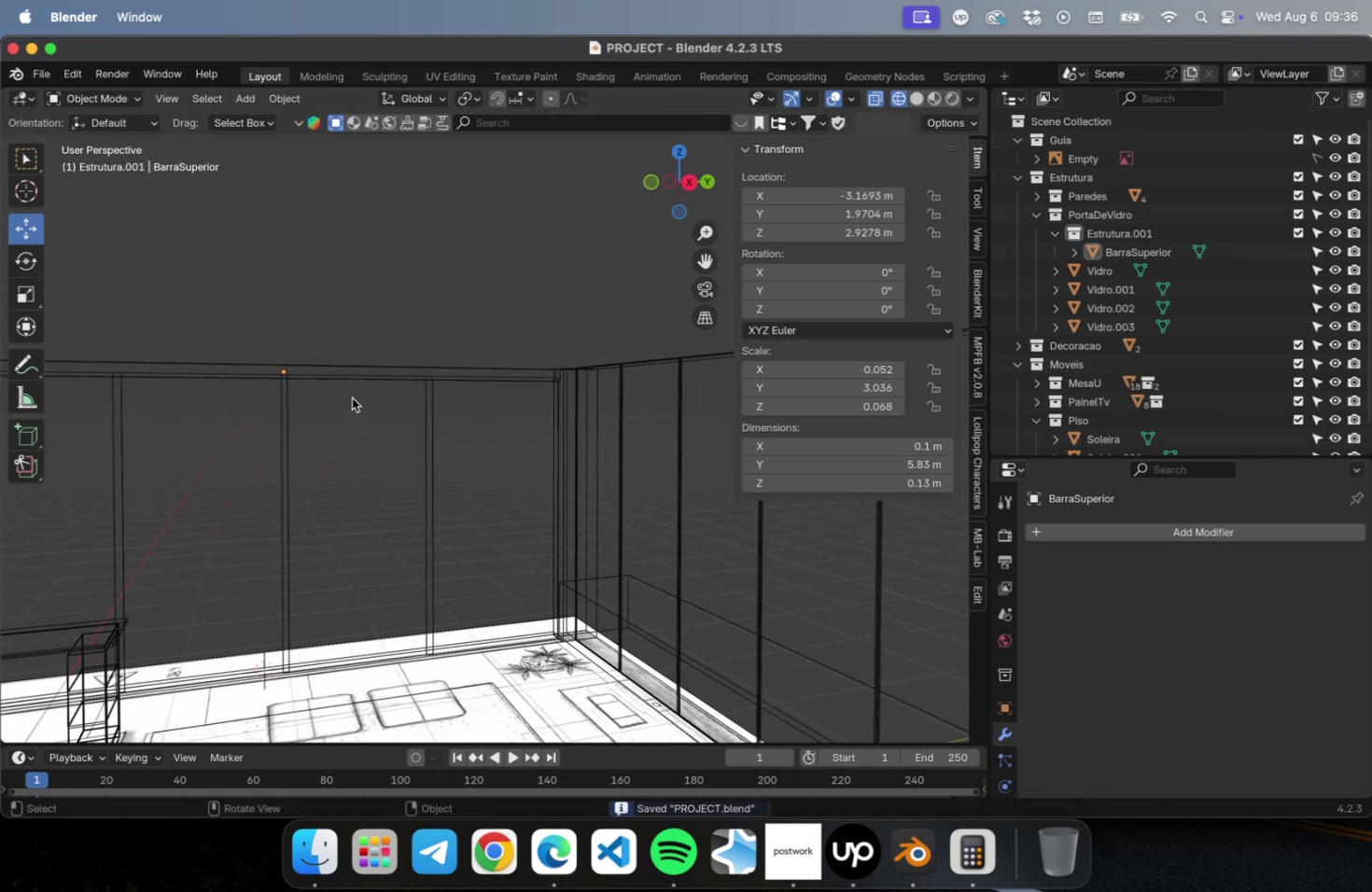 
left_click([342, 369])
 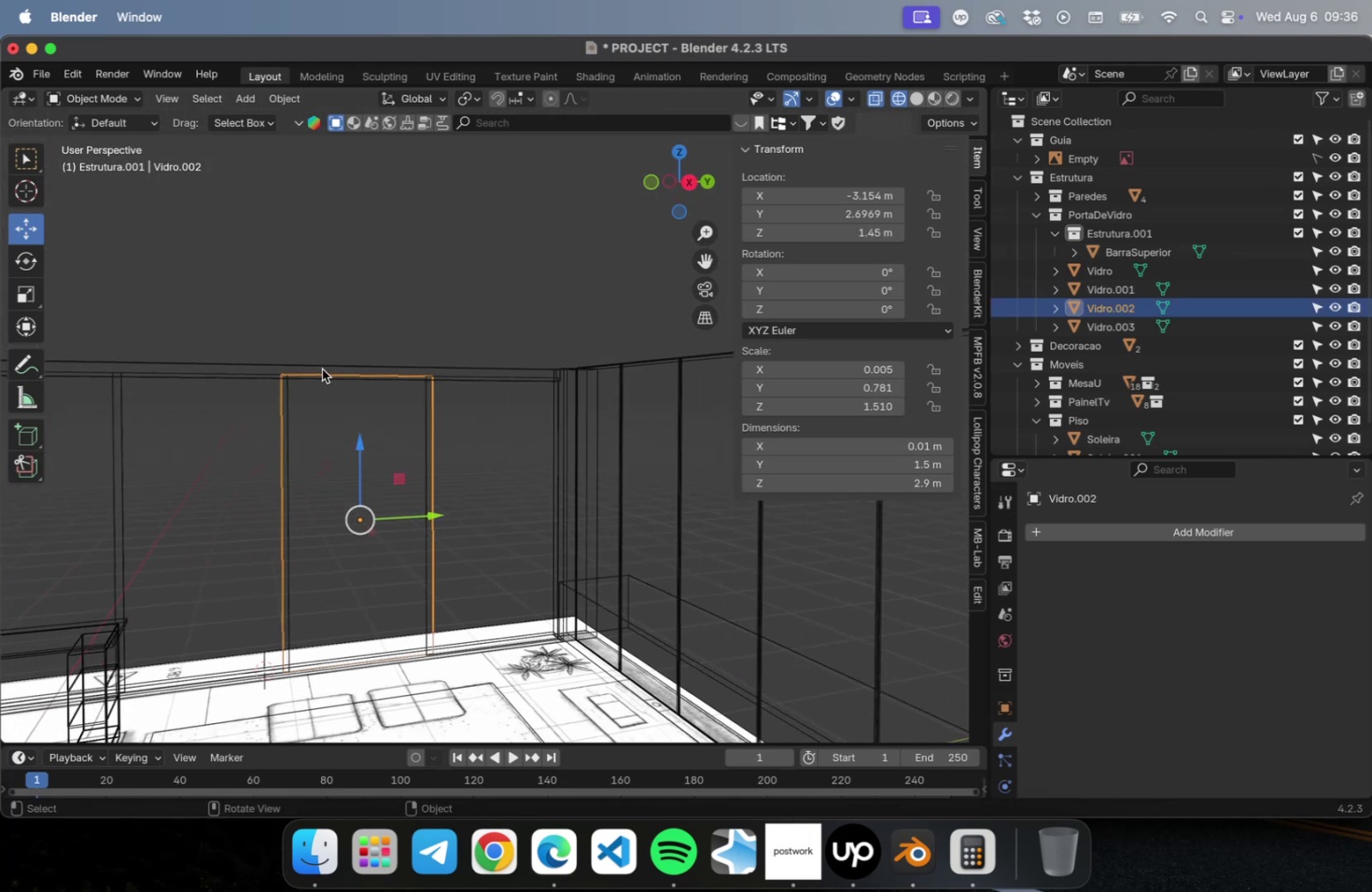 
left_click([321, 367])
 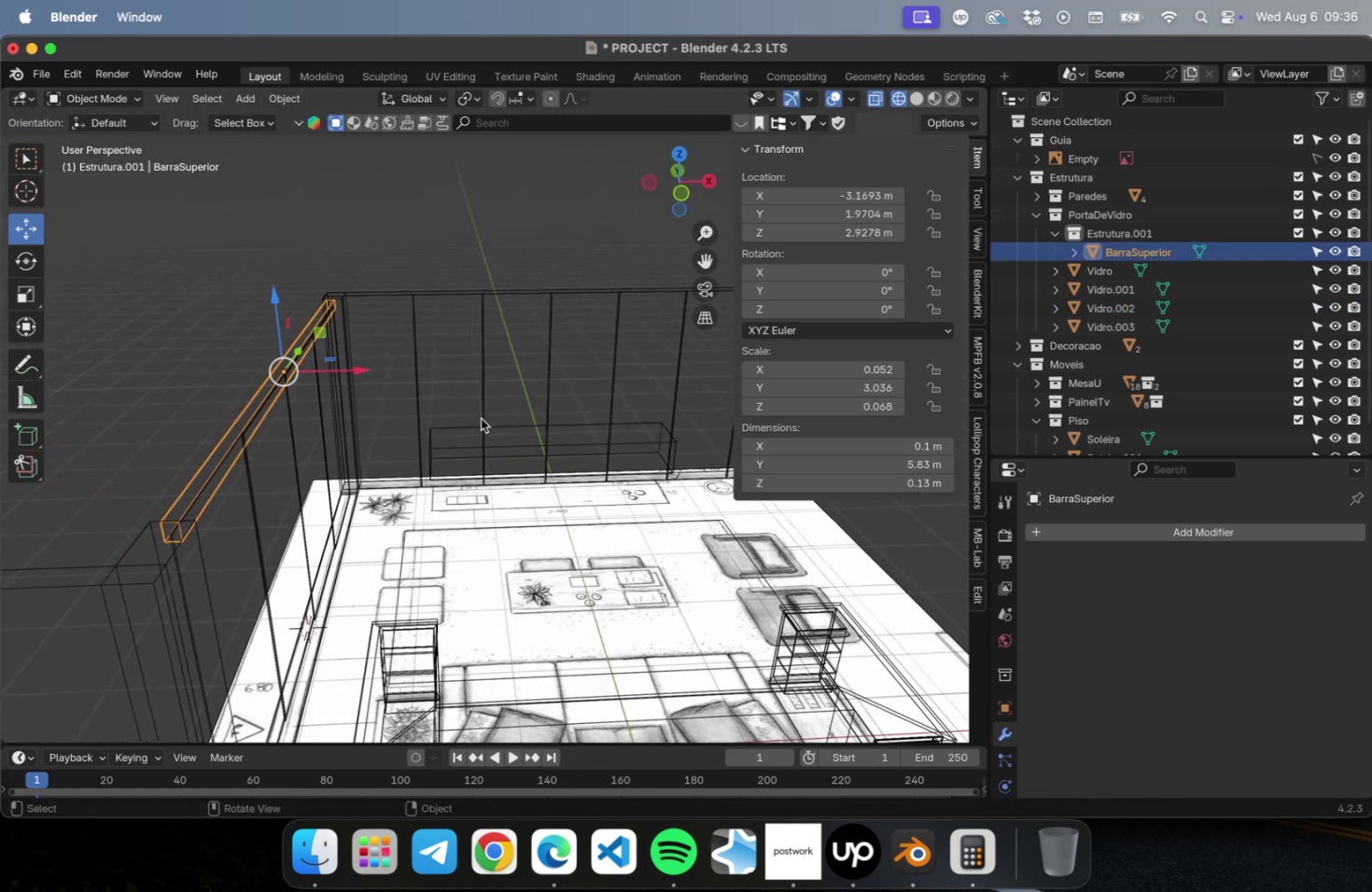 
key(NumLock)
 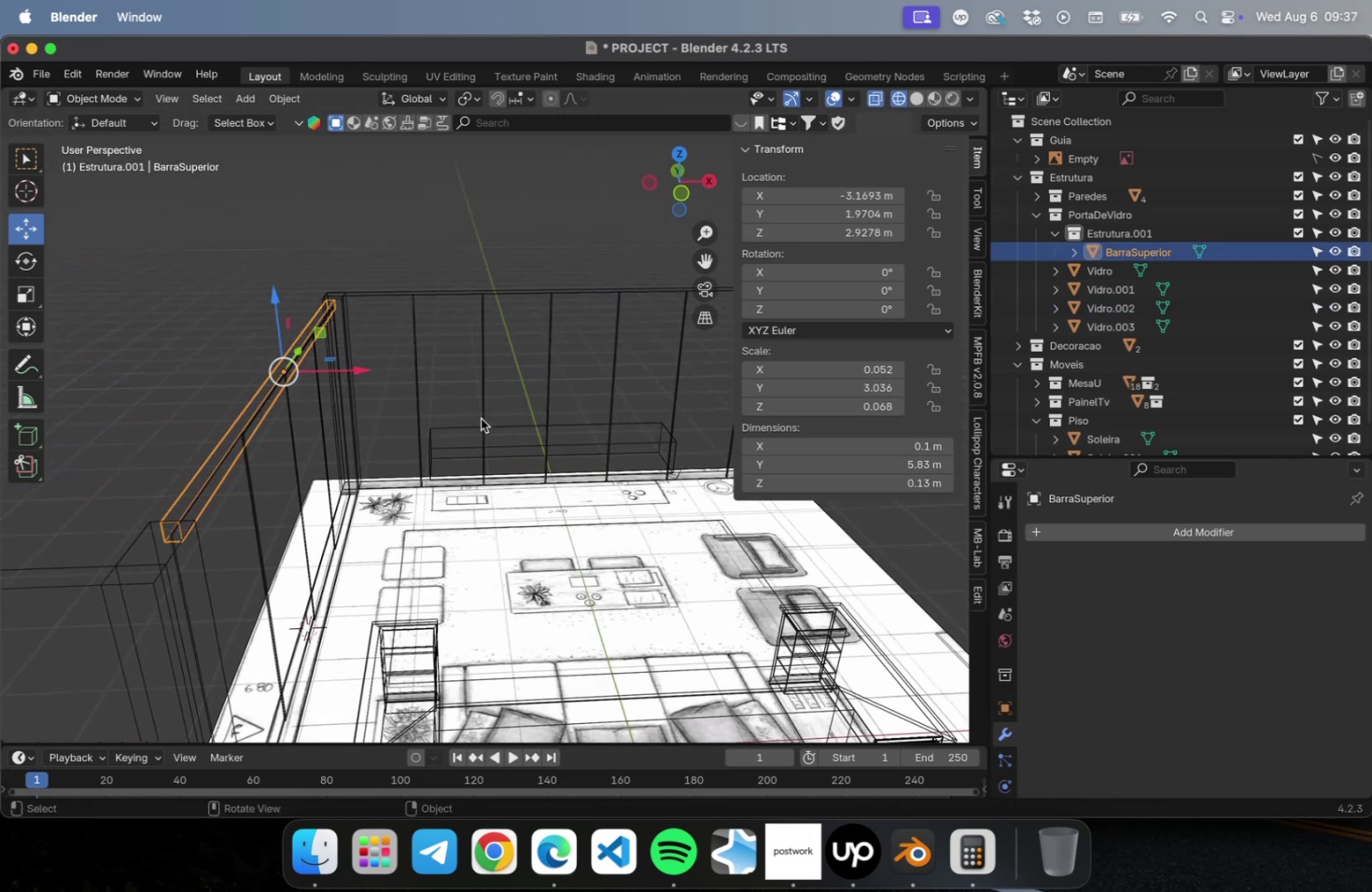 
key(Numpad7)
 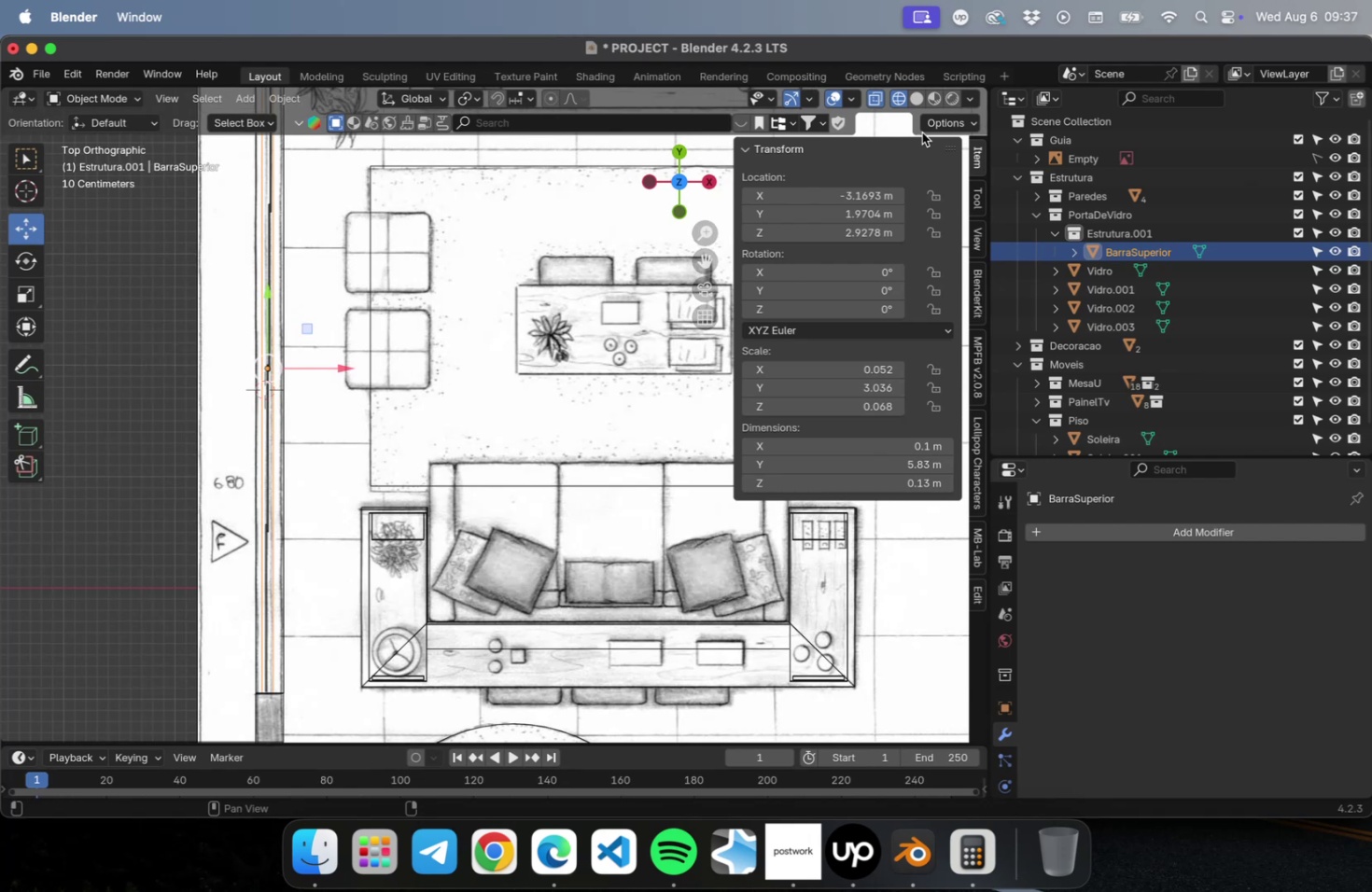 
left_click([921, 96])
 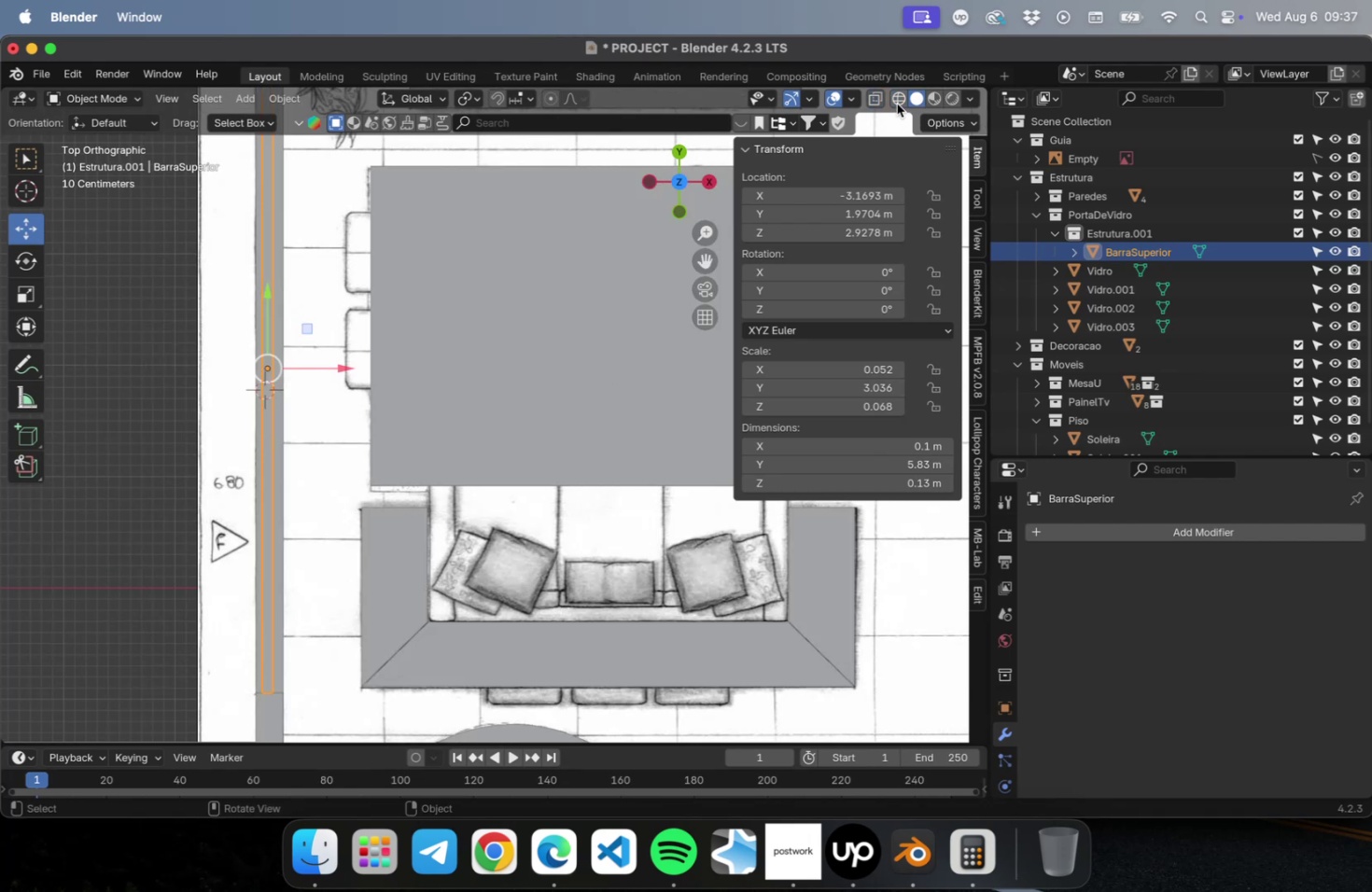 
hold_key(key=ShiftLeft, duration=0.54)
 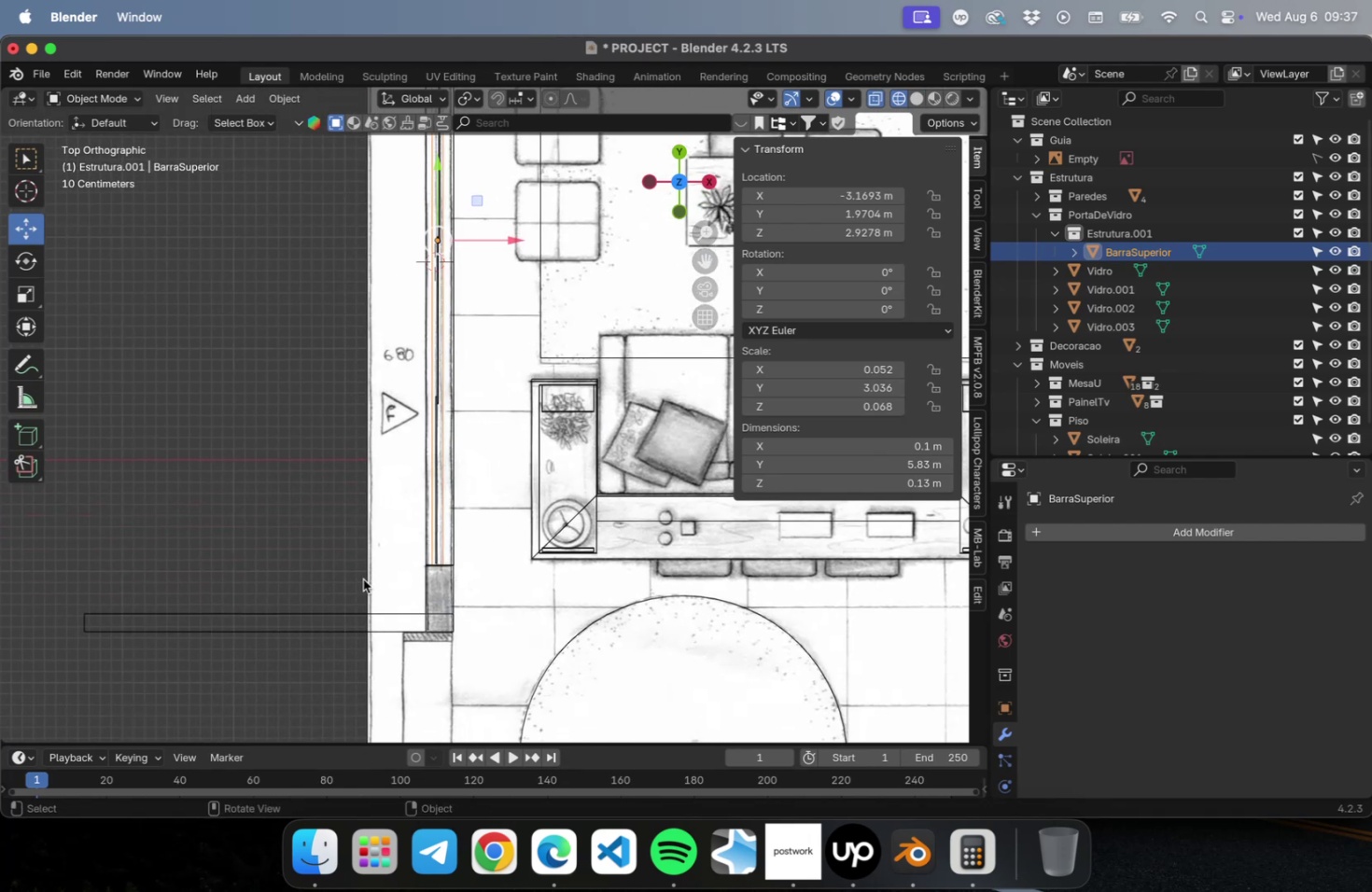 
scroll: coordinate [358, 585], scroll_direction: up, amount: 14.0
 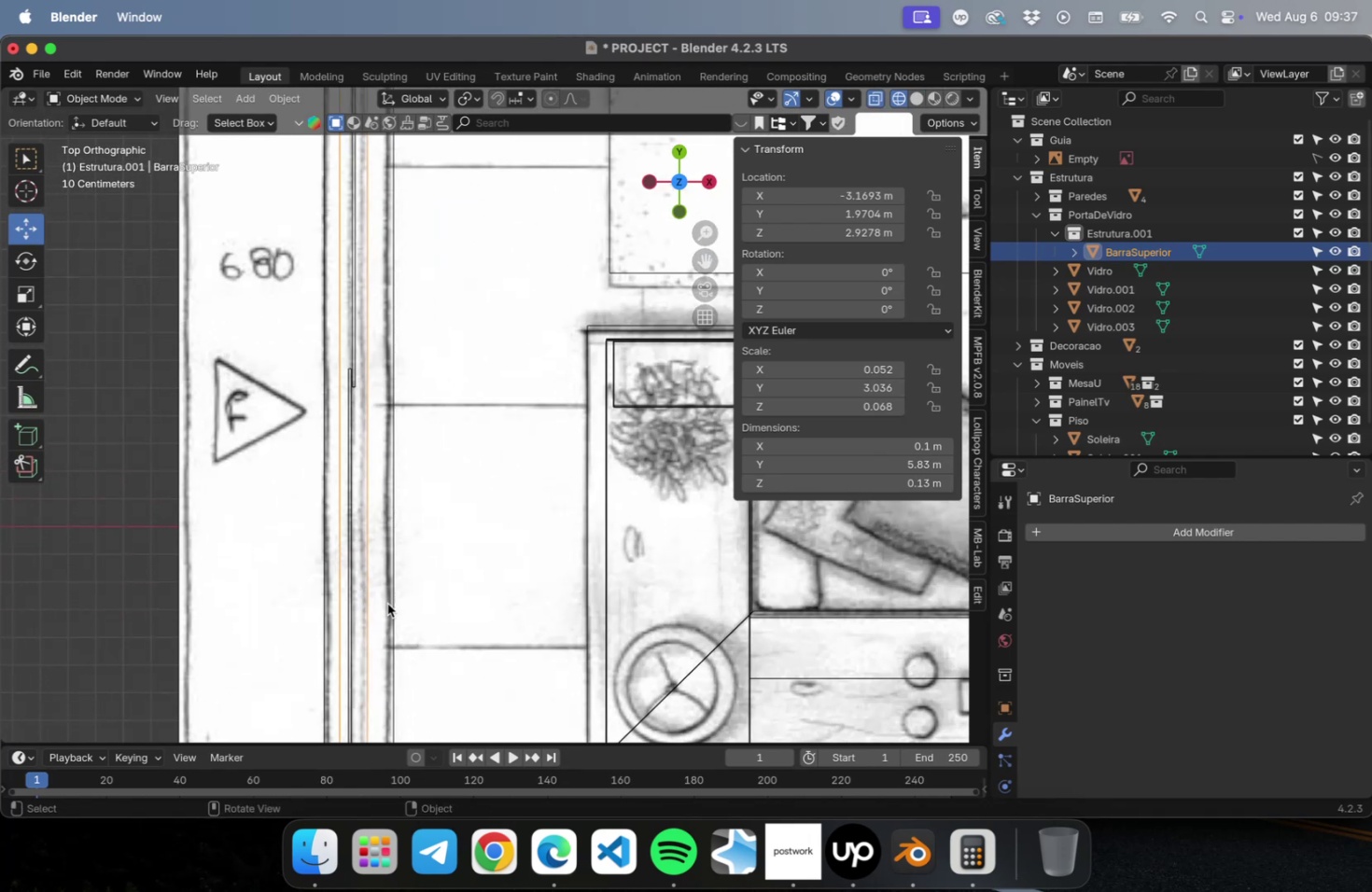 
hold_key(key=ShiftLeft, duration=0.45)
 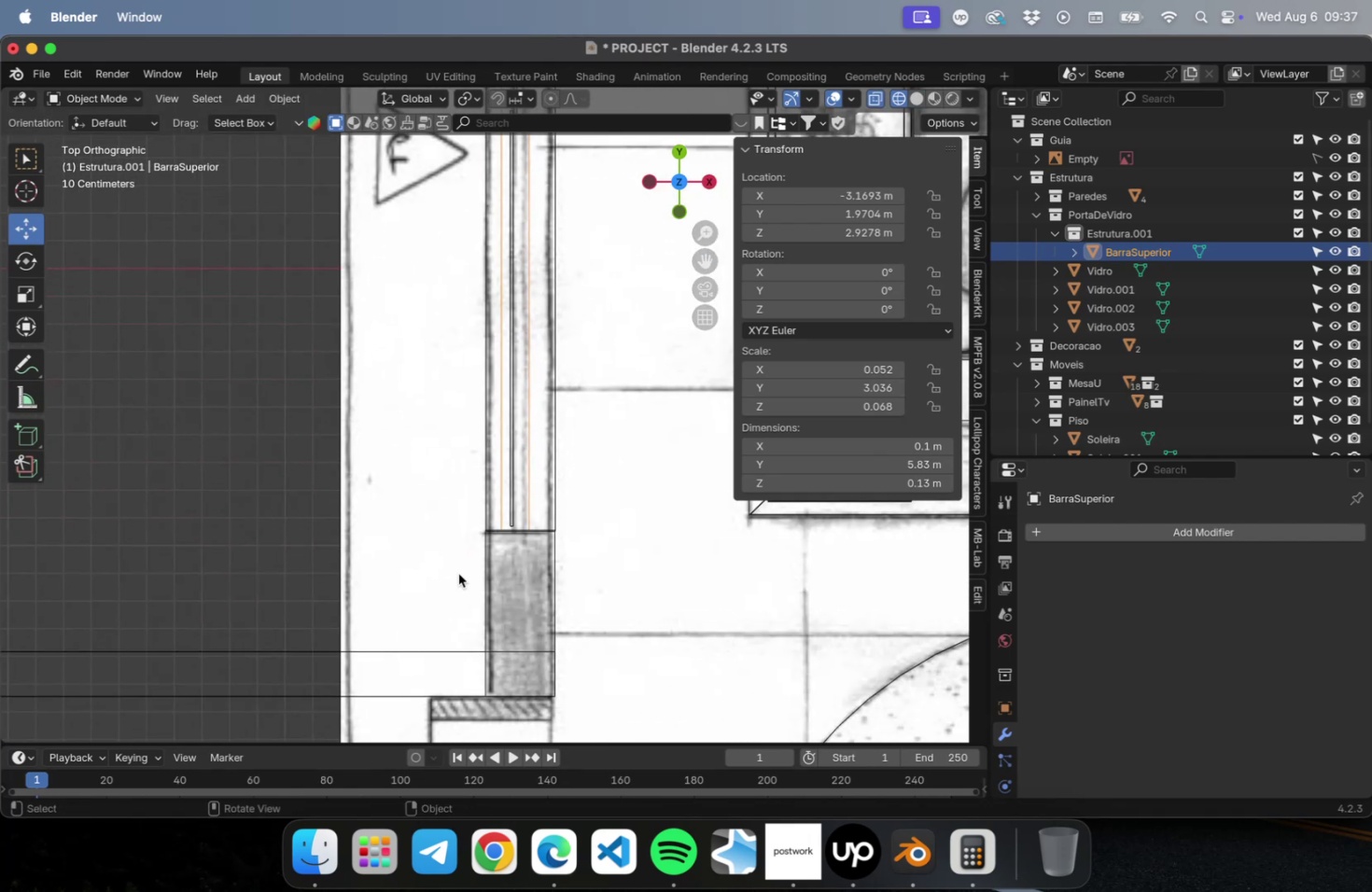 
scroll: coordinate [538, 531], scroll_direction: up, amount: 11.0
 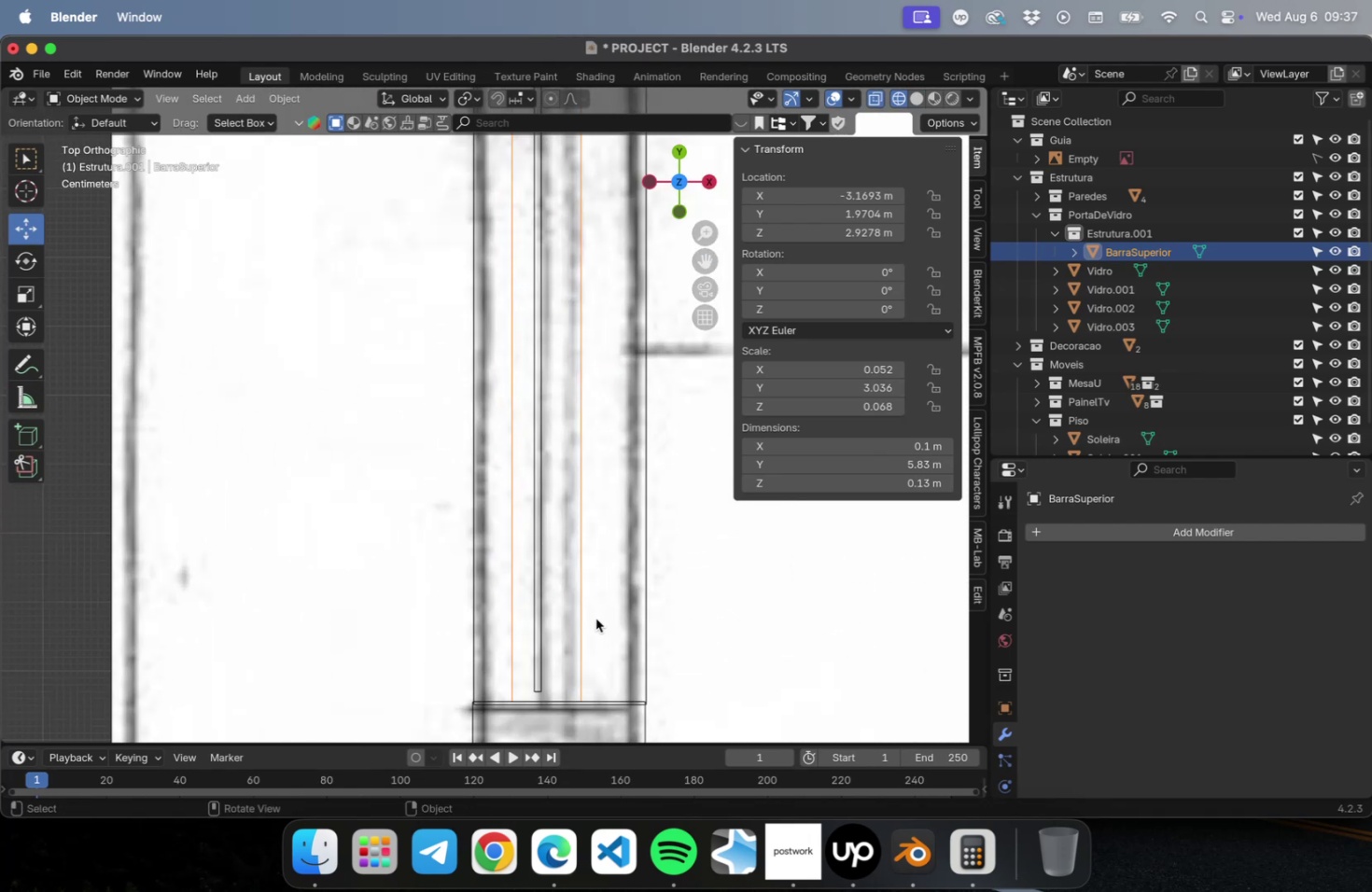 
hold_key(key=ShiftLeft, duration=0.52)
 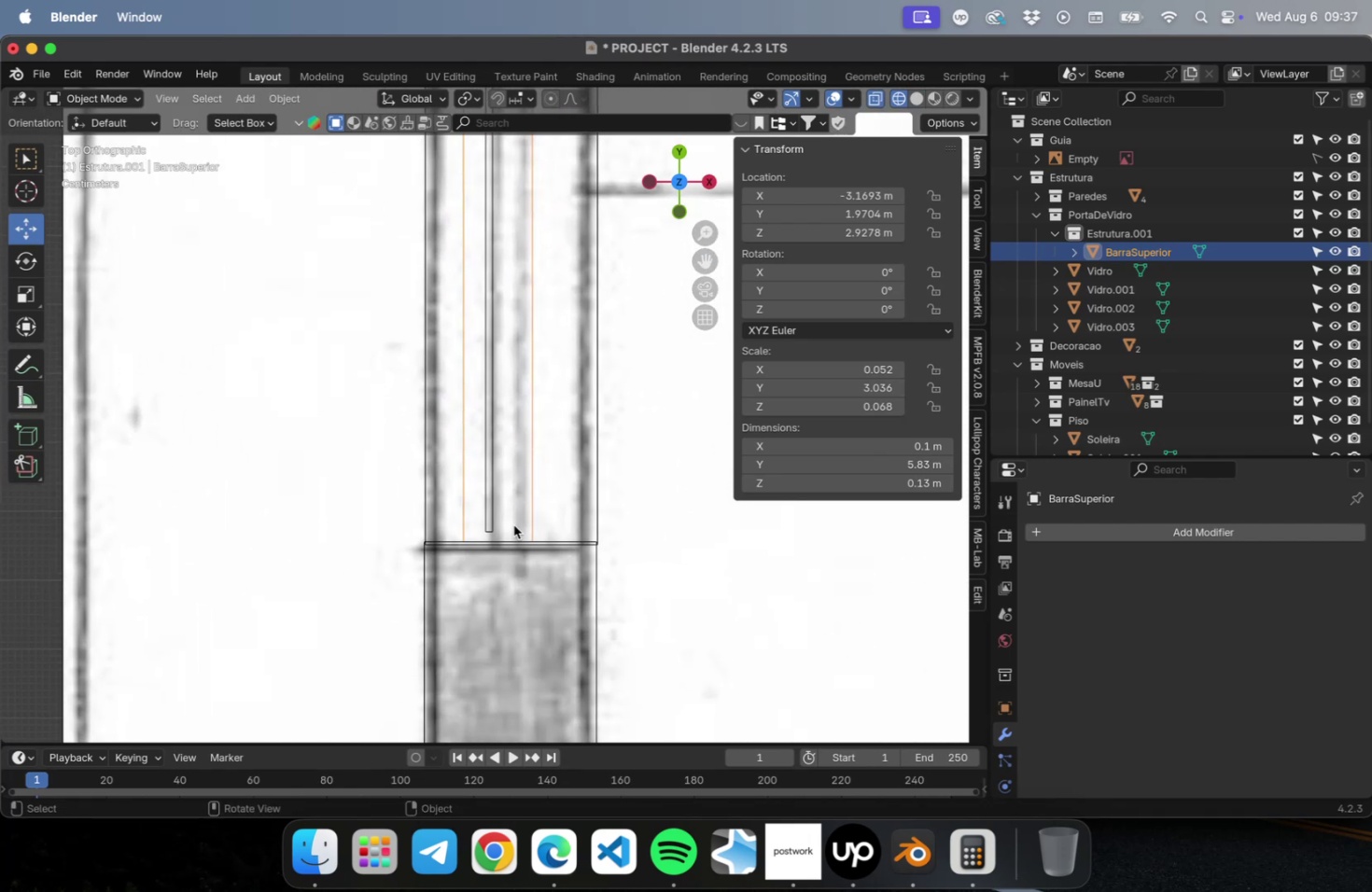 
scroll: coordinate [509, 531], scroll_direction: up, amount: 5.0
 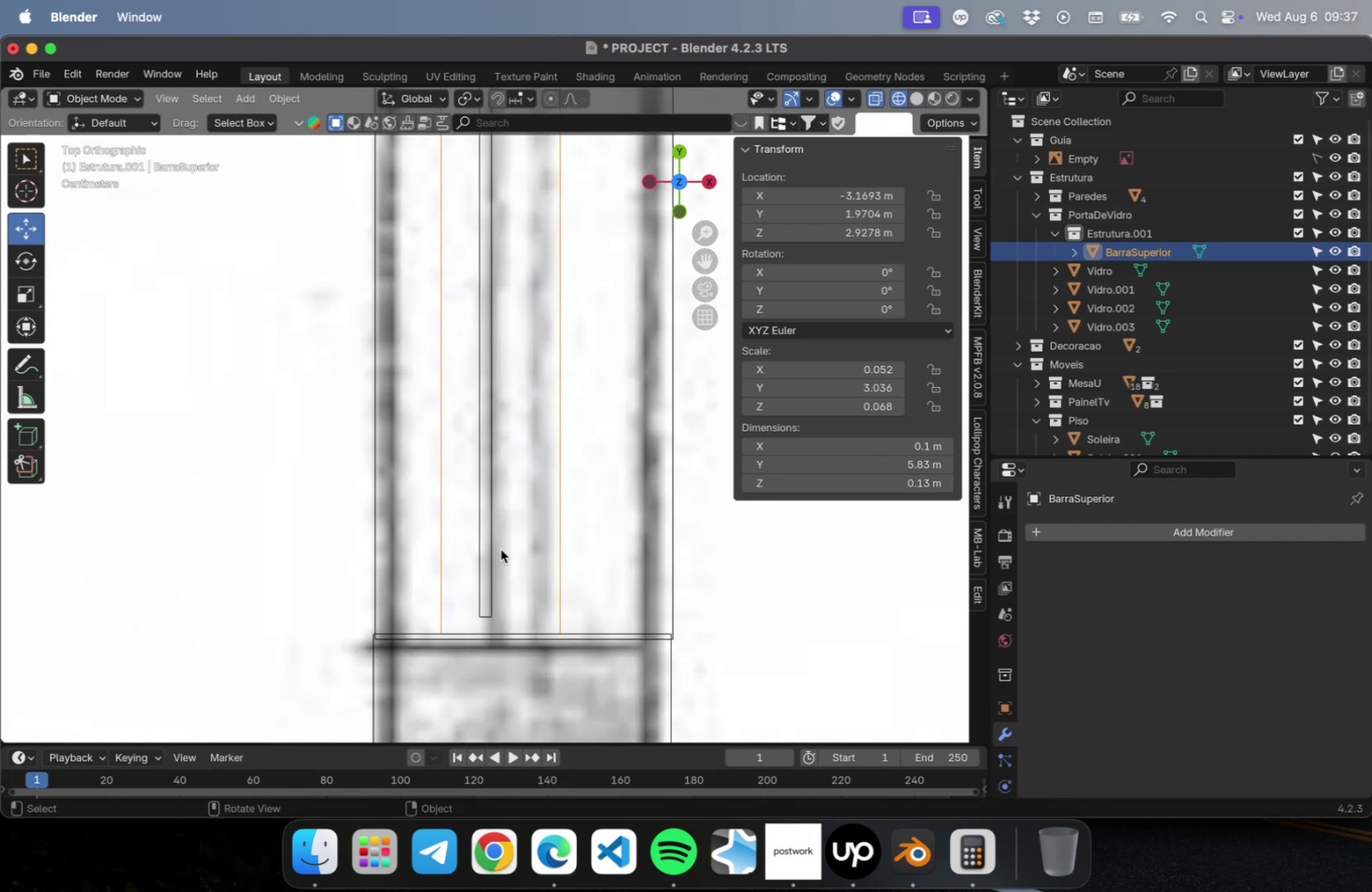 
key(Tab)
type(2R)
 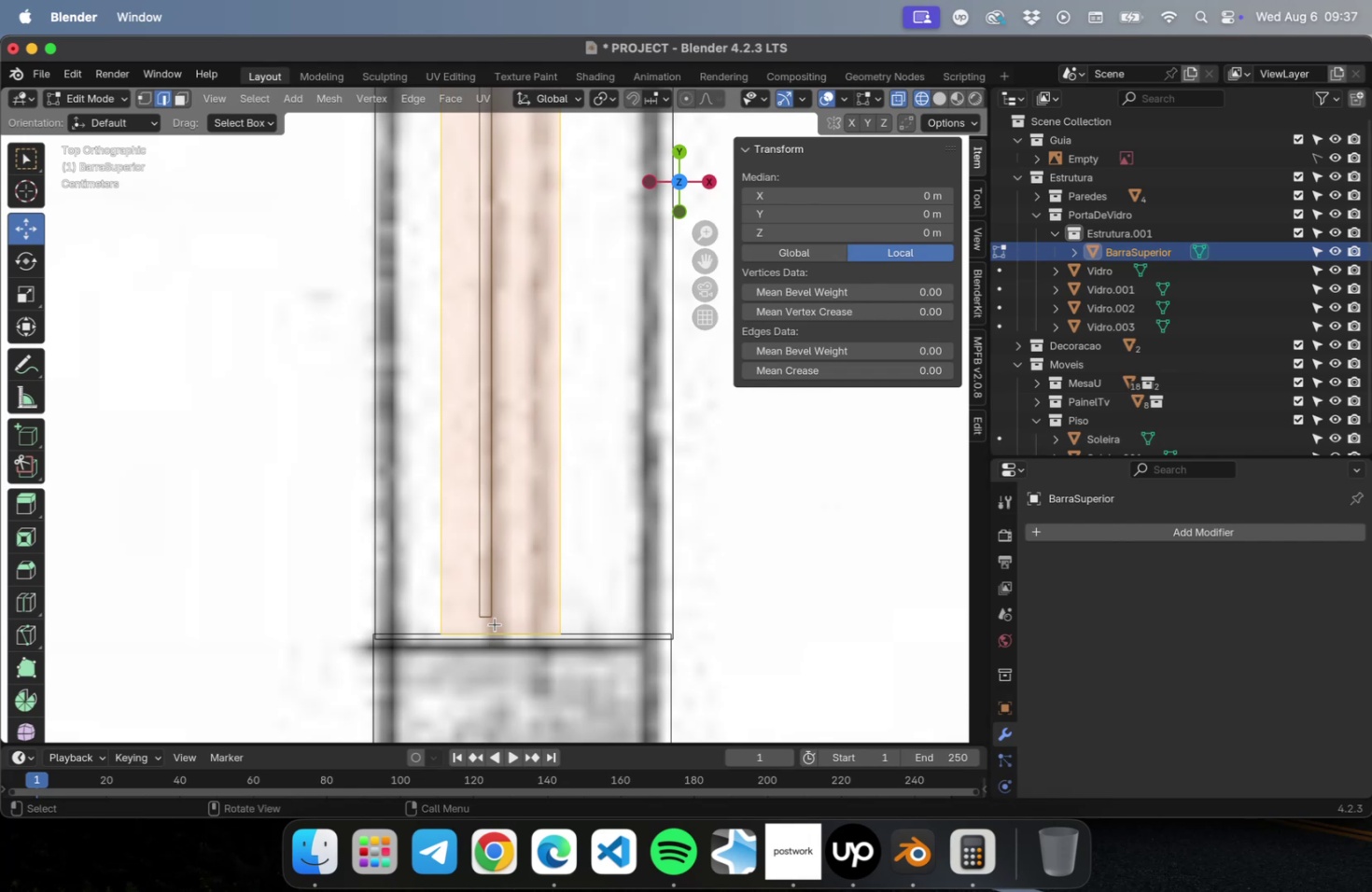 
key(Meta+CommandLeft)
 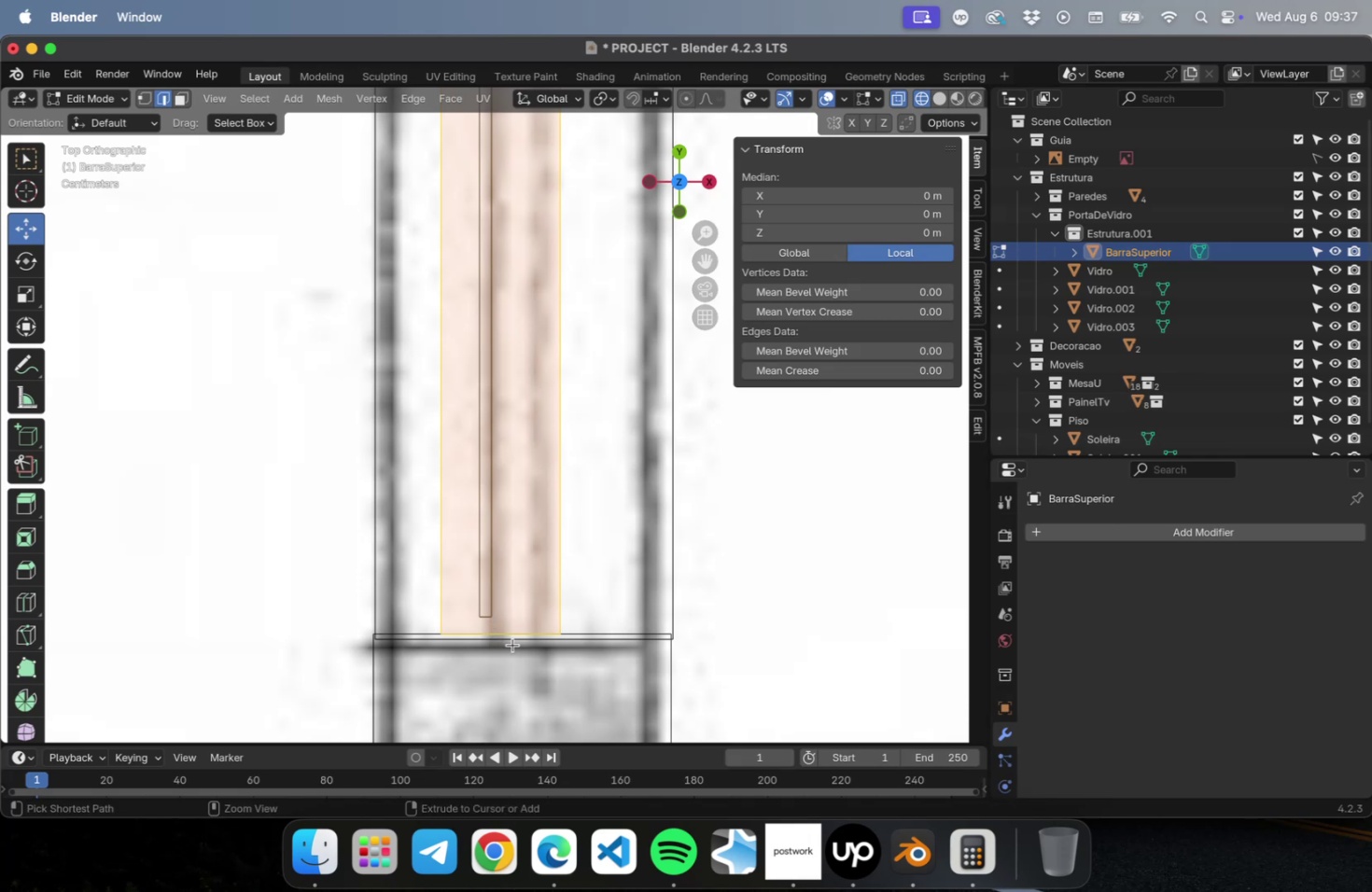 
key(Meta+R)
 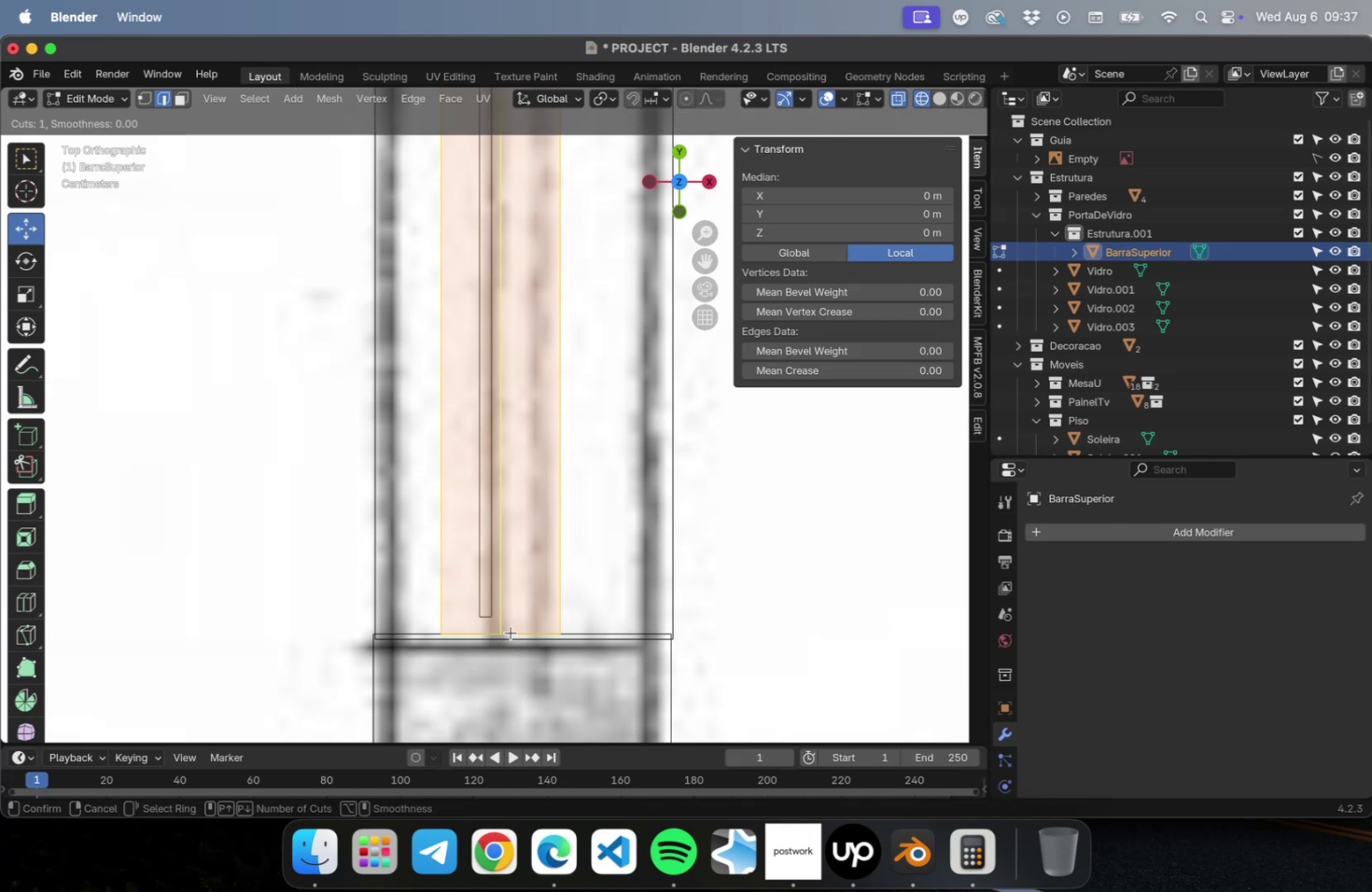 
left_click([511, 632])
 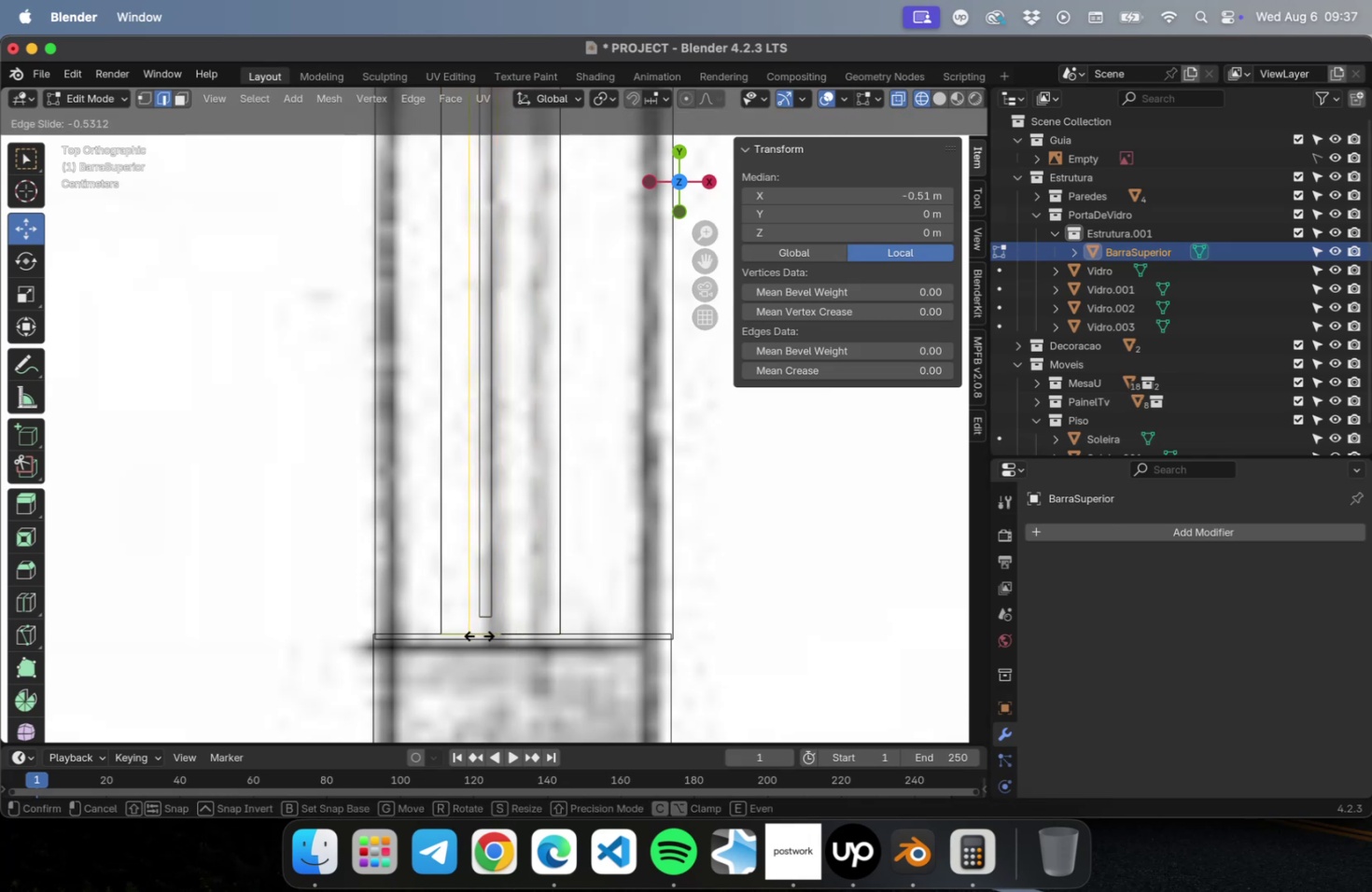 
left_click([479, 634])
 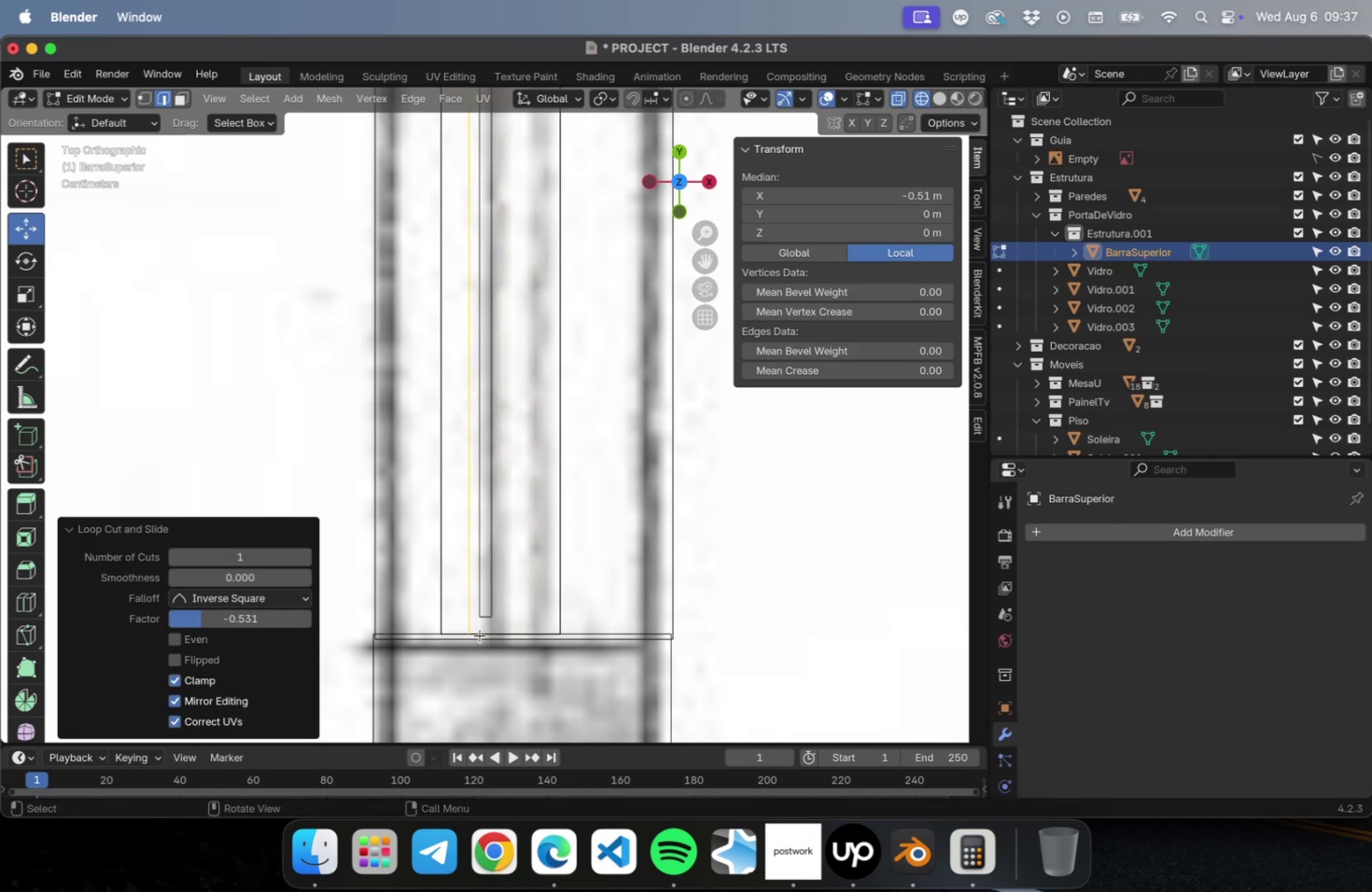 
key(Meta+CommandLeft)
 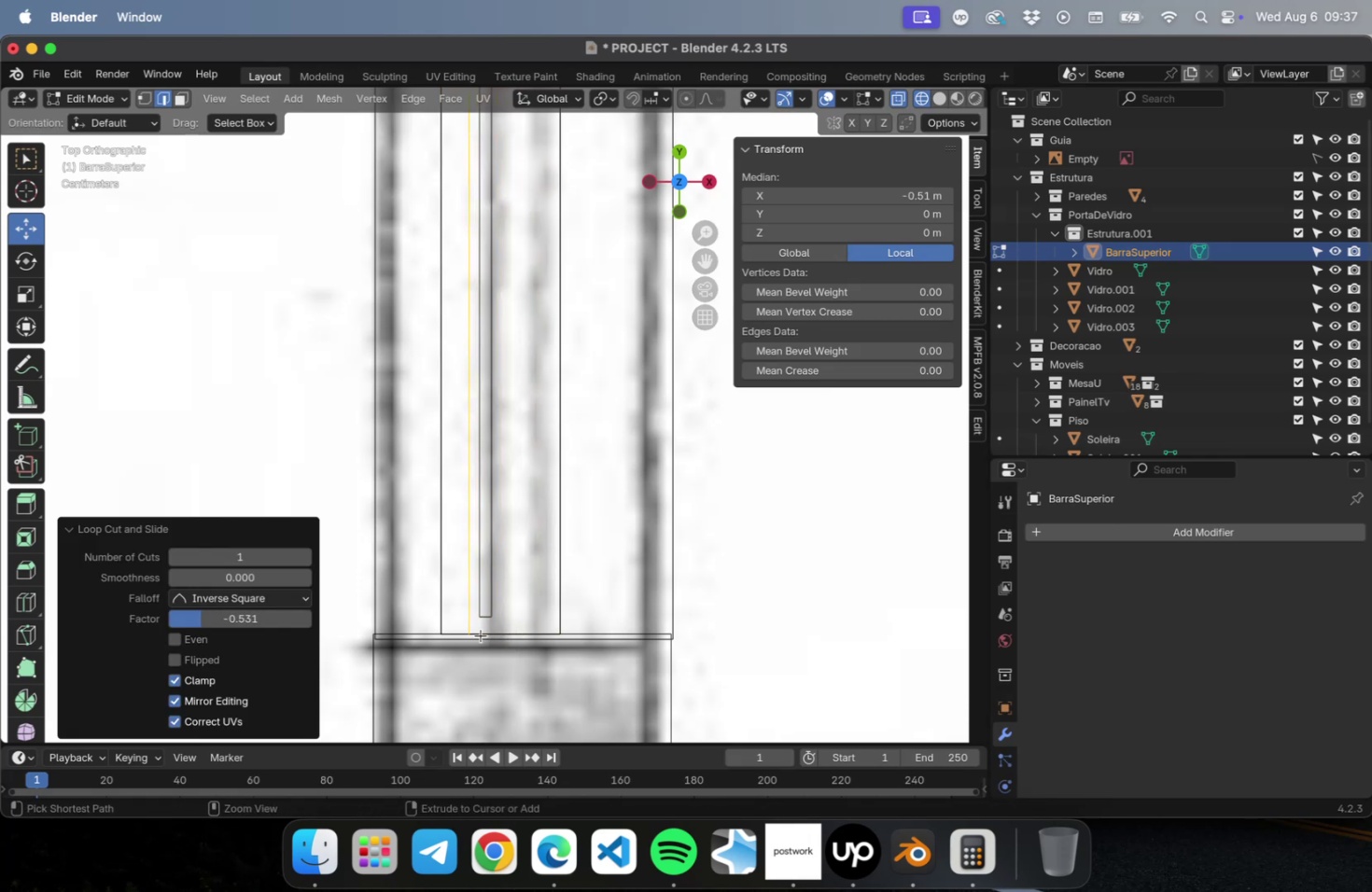 
key(Meta+R)
 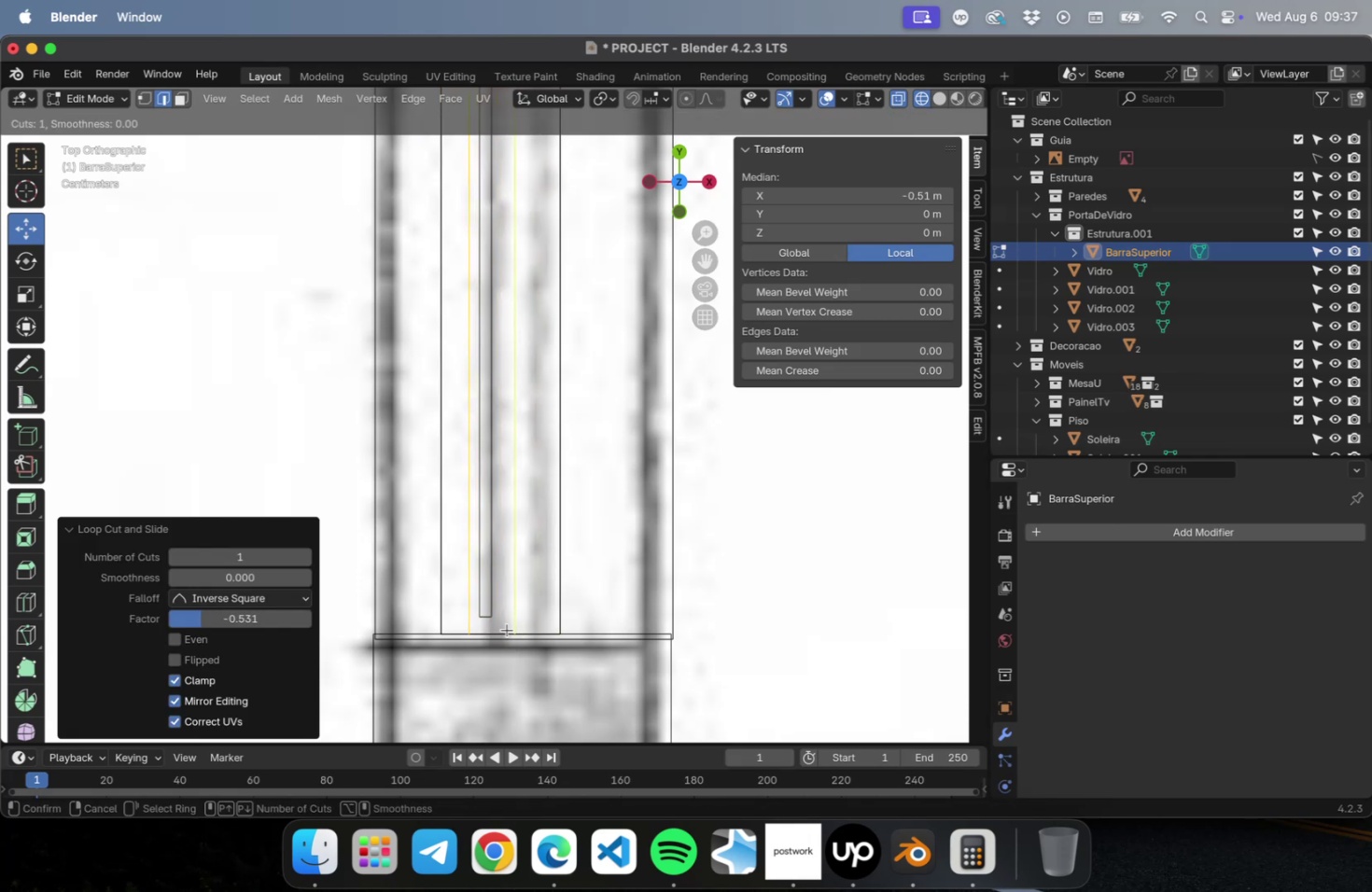 
left_click_drag(start_coordinate=[508, 629], to_coordinate=[531, 629])
 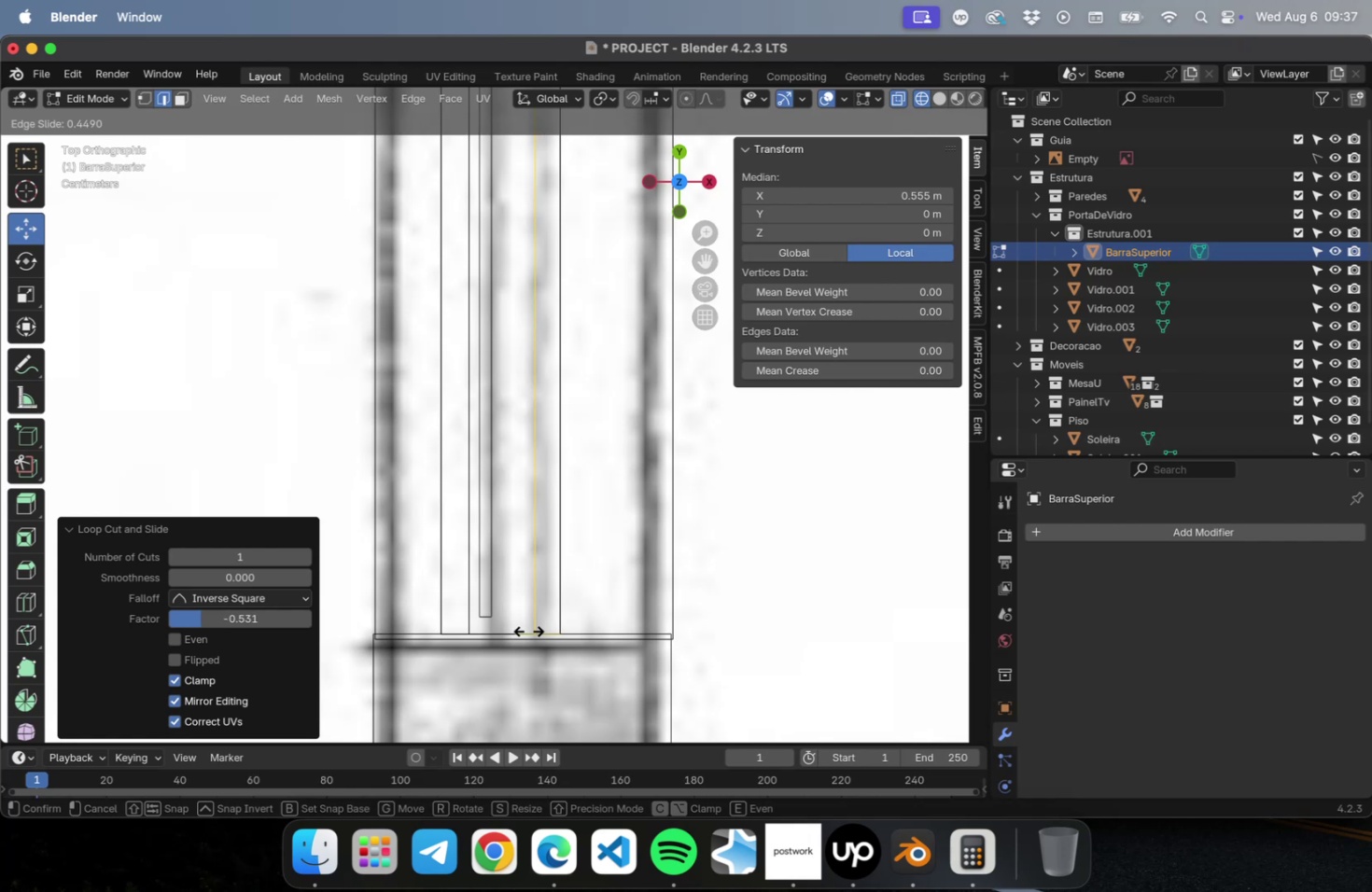 
left_click([528, 630])
 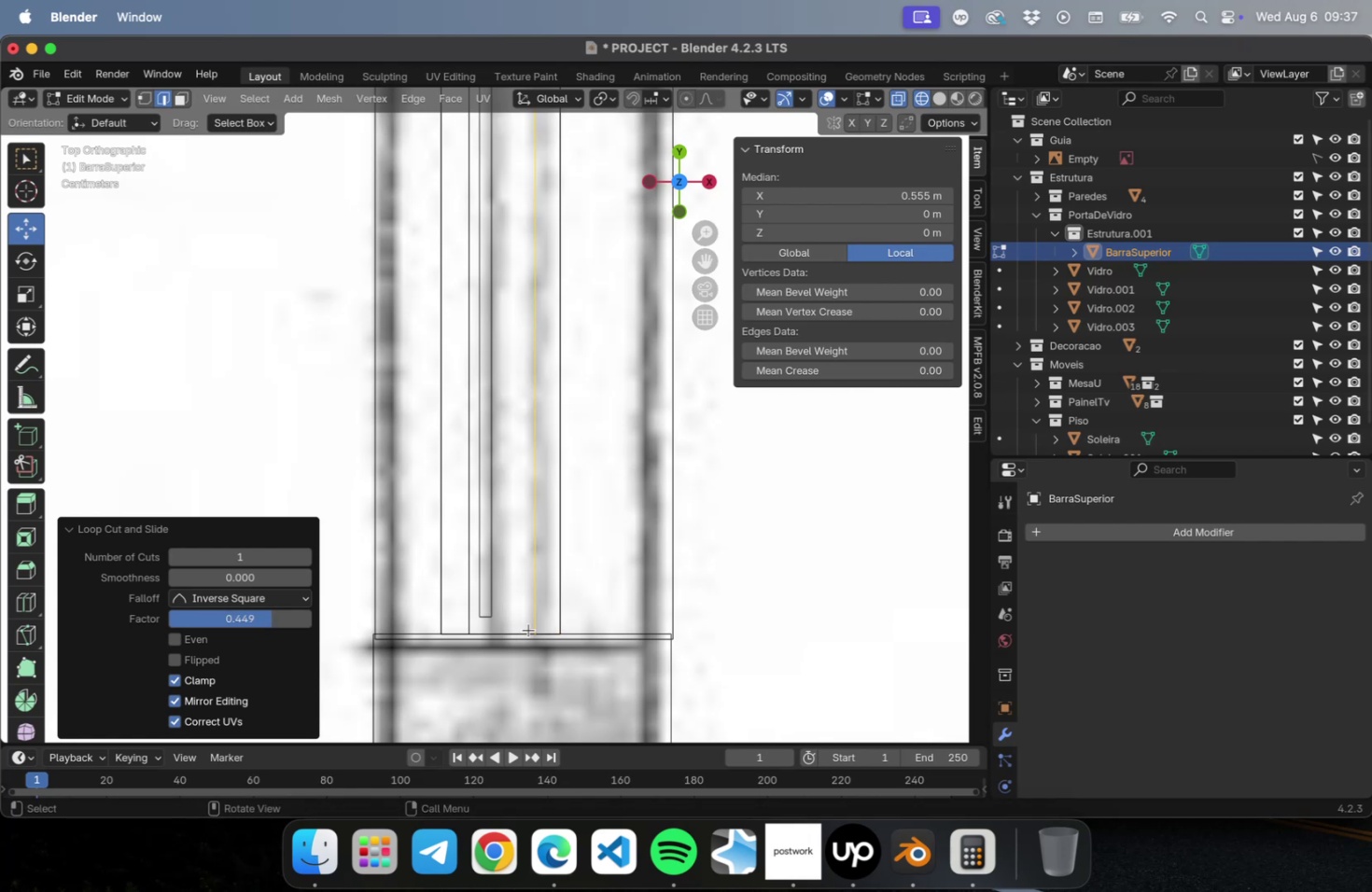 
scroll: coordinate [521, 648], scroll_direction: down, amount: 21.0
 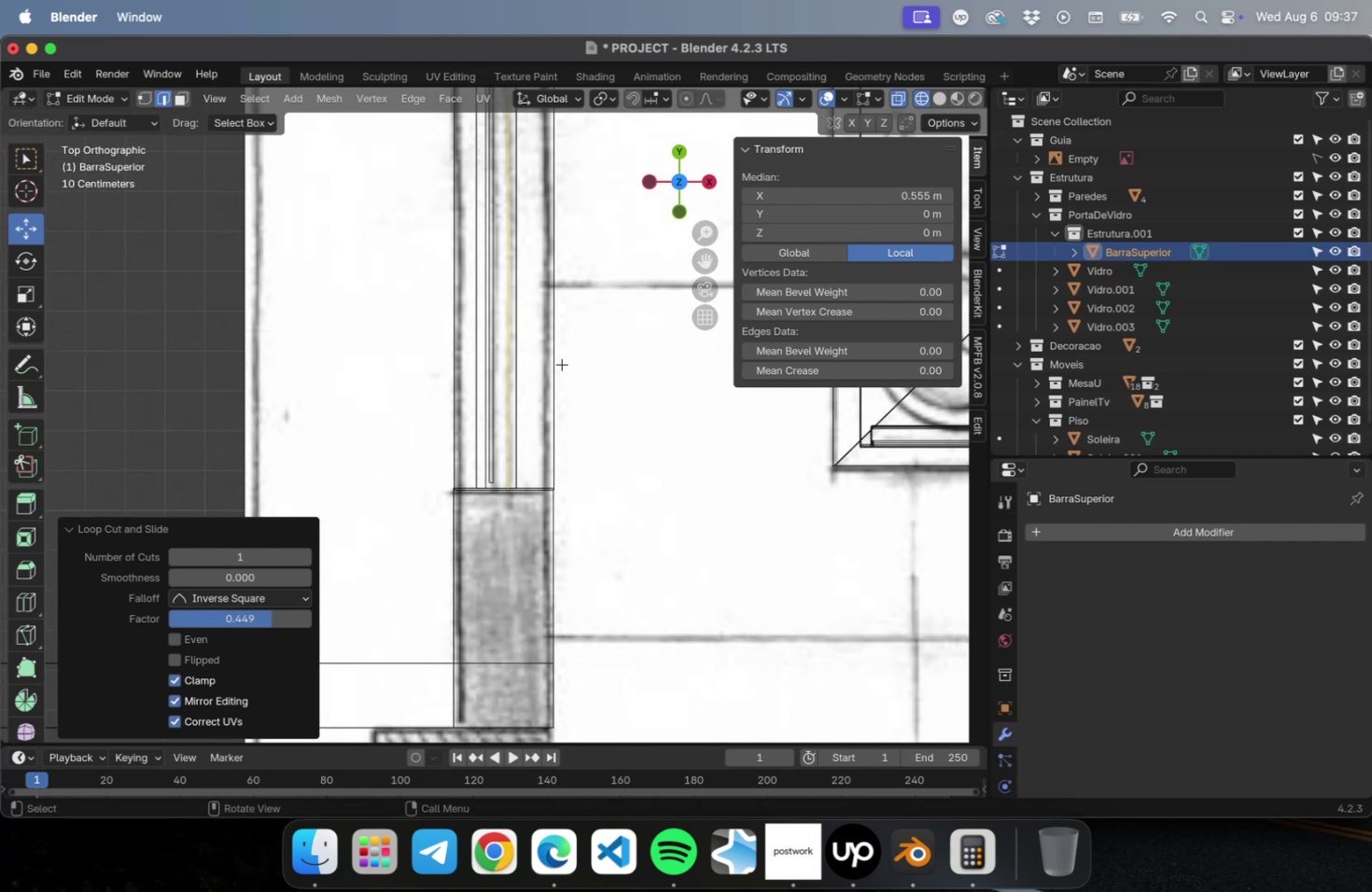 
hold_key(key=ShiftLeft, duration=4.03)
 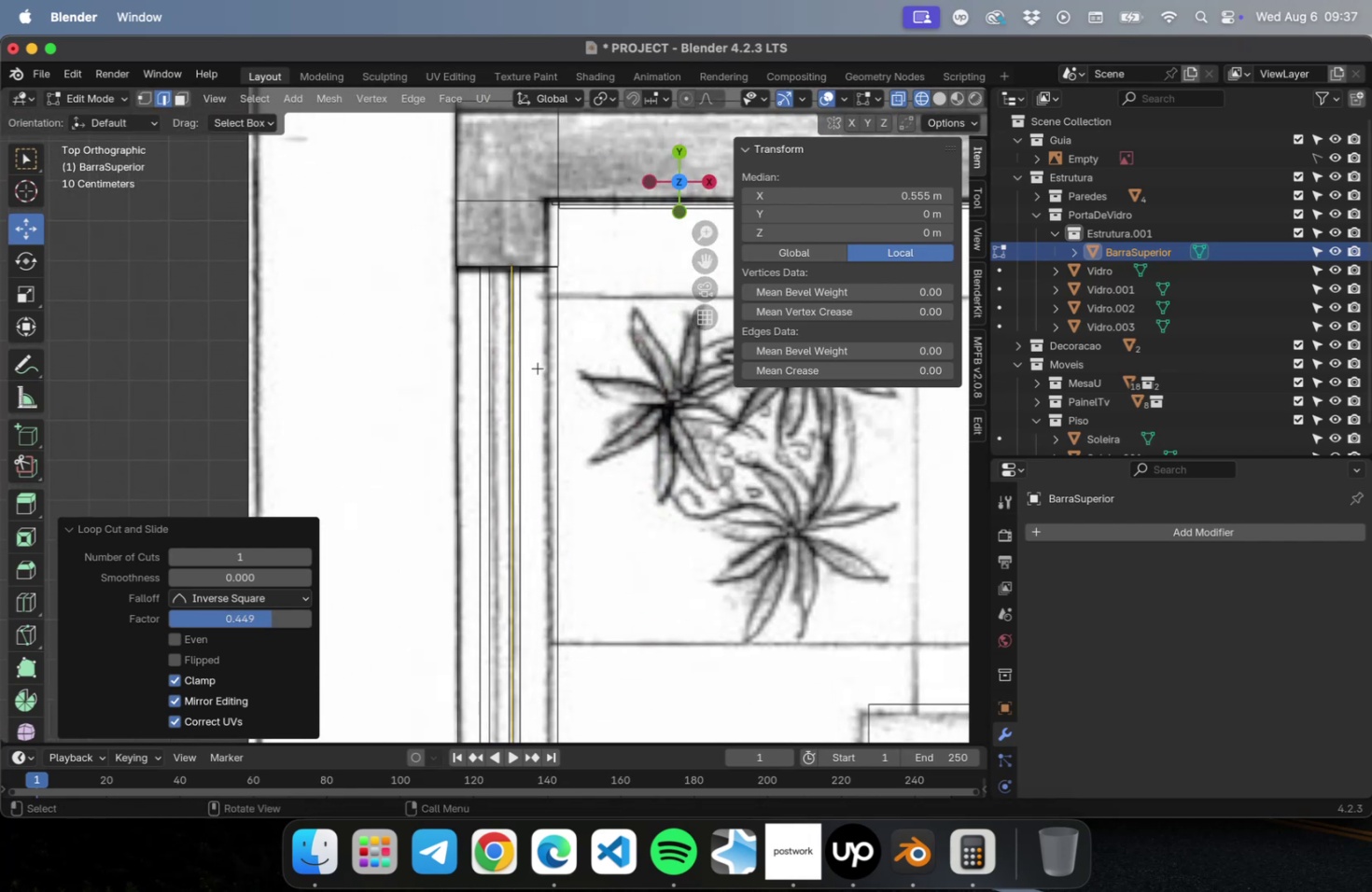 
scroll: coordinate [536, 369], scroll_direction: up, amount: 10.0
 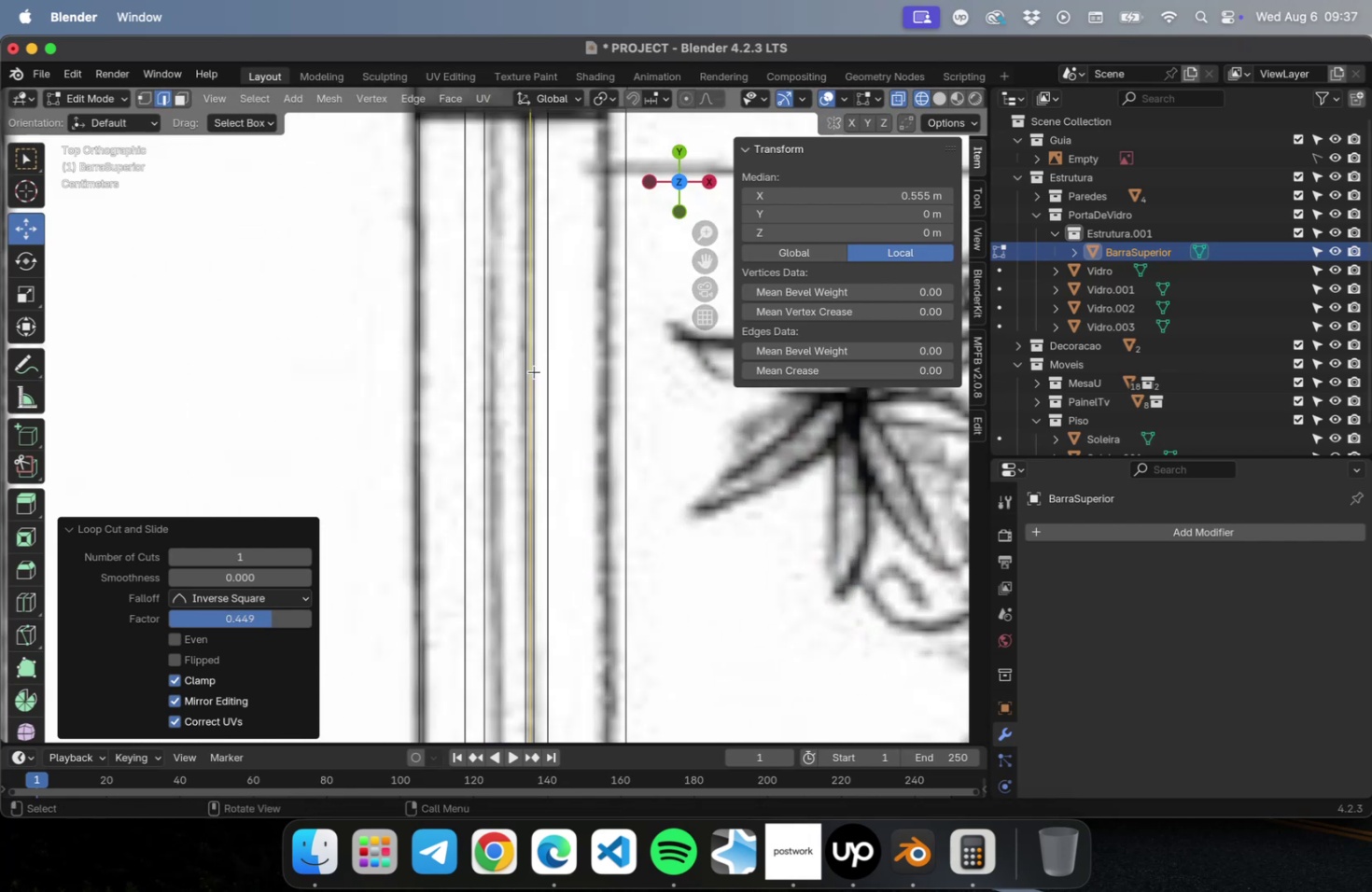 
scroll: coordinate [541, 389], scroll_direction: down, amount: 29.0
 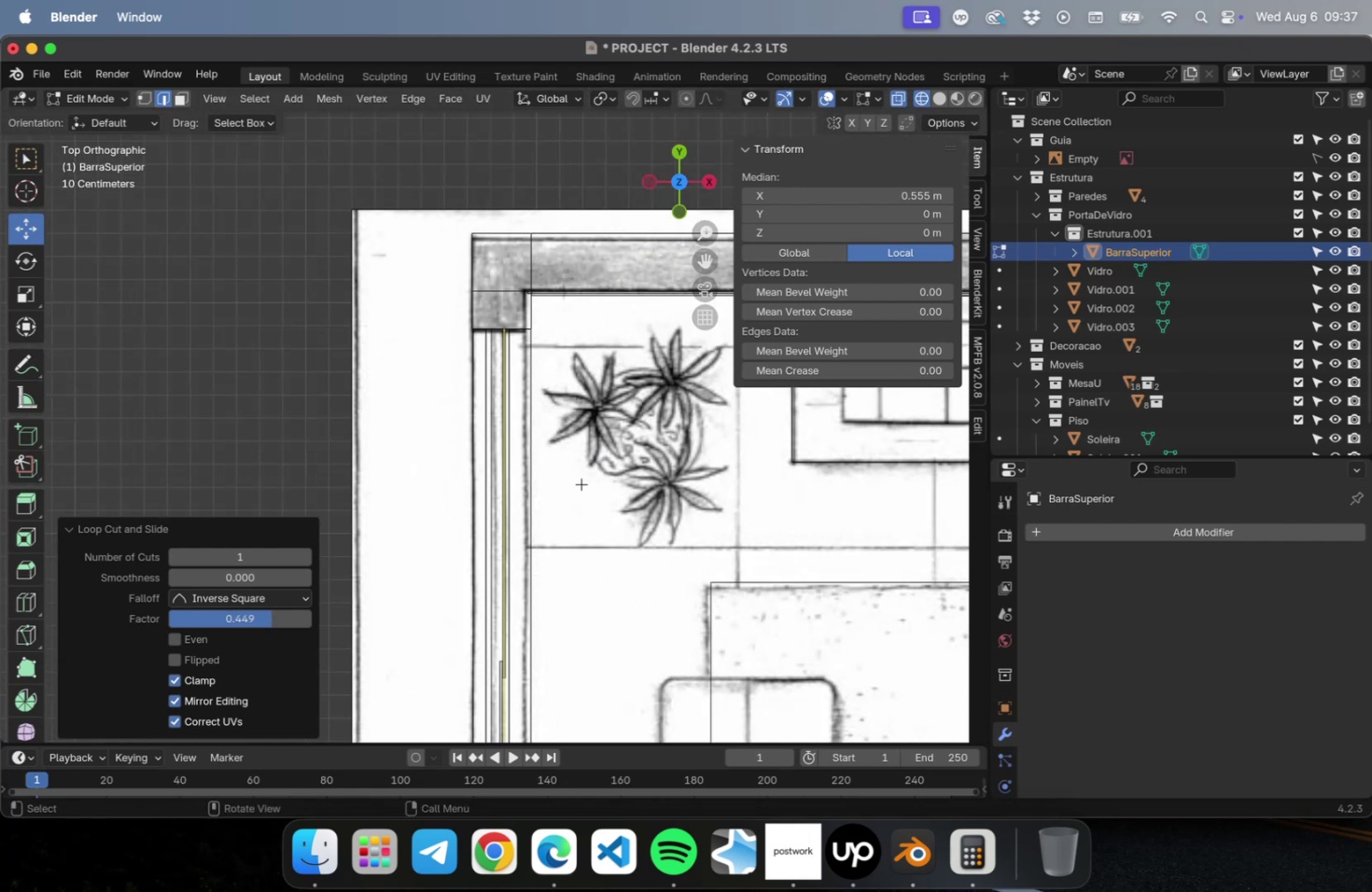 
hold_key(key=ShiftLeft, duration=2.29)
 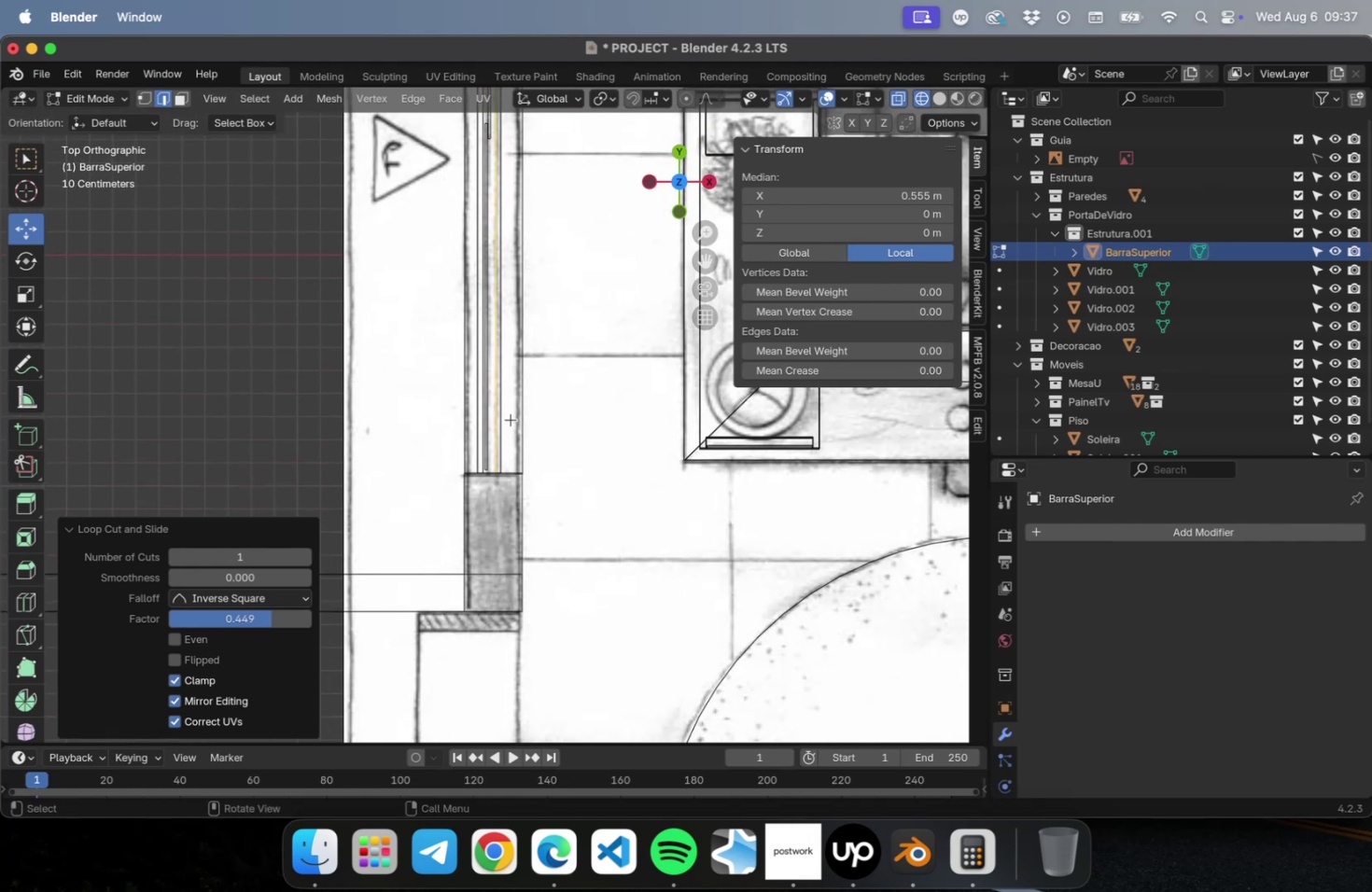 
scroll: coordinate [506, 425], scroll_direction: up, amount: 16.0
 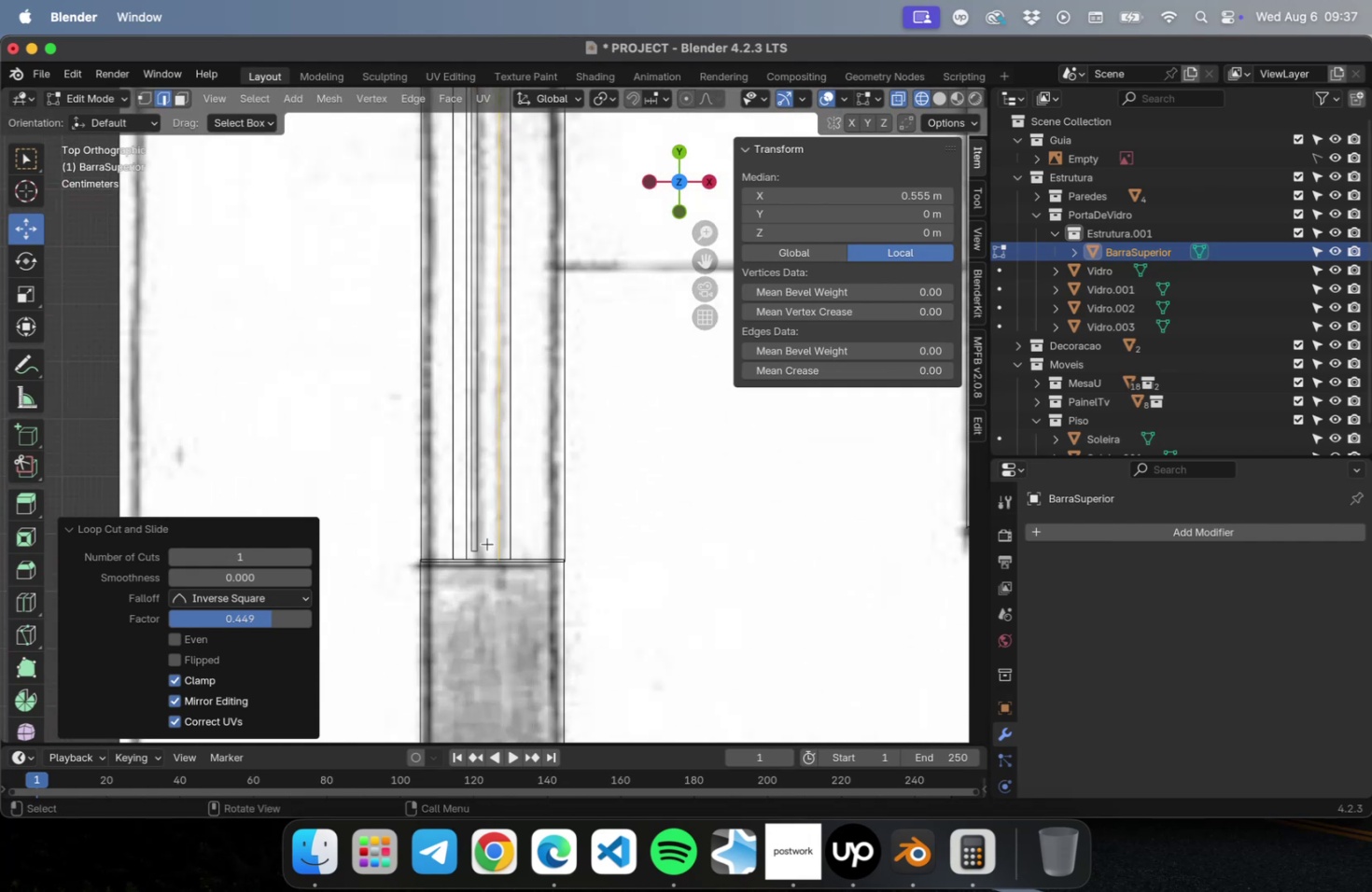 
key(Tab)
 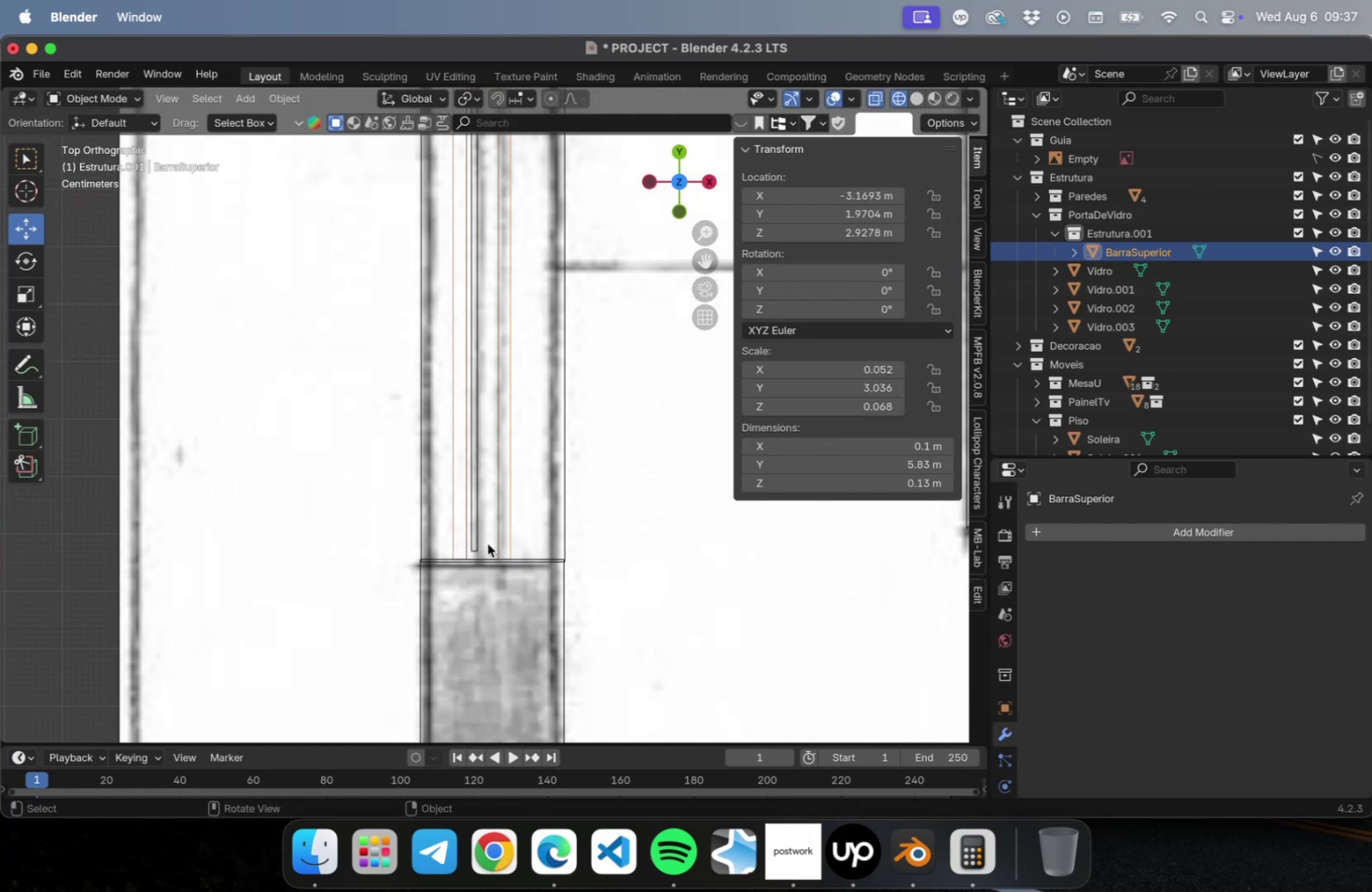 
key(V)
 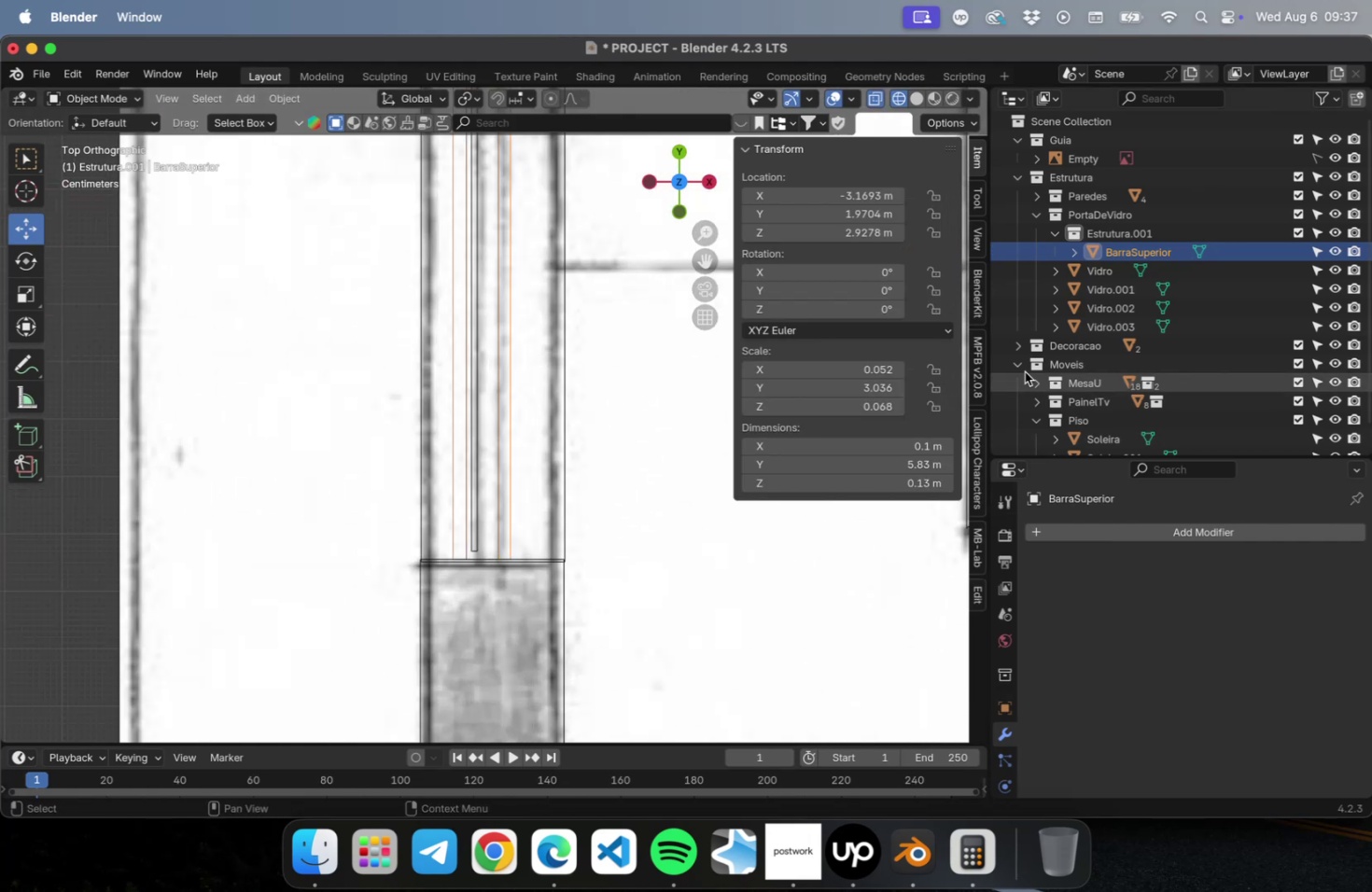 
key(Meta+S)
 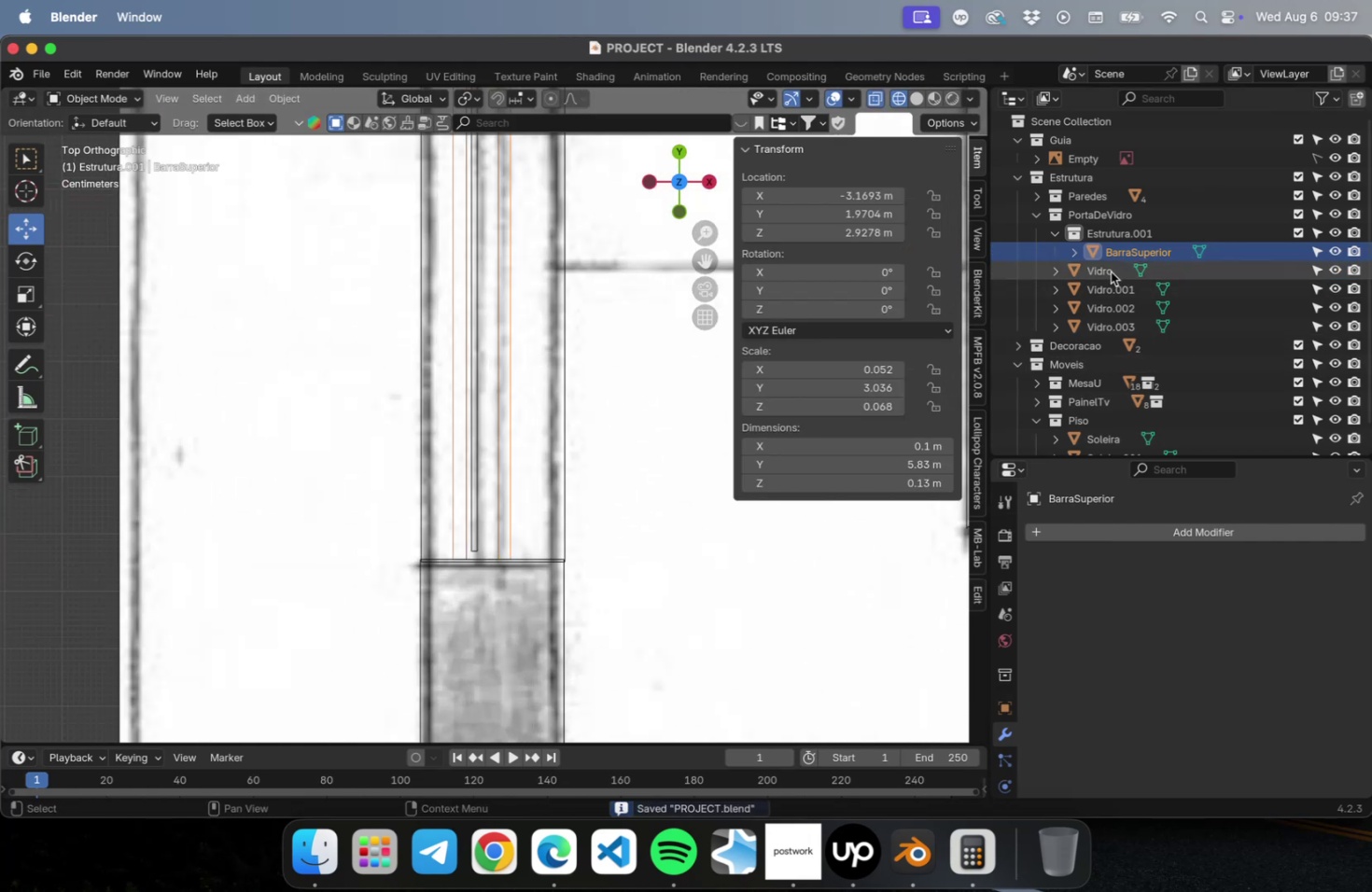 
left_click([1110, 272])
 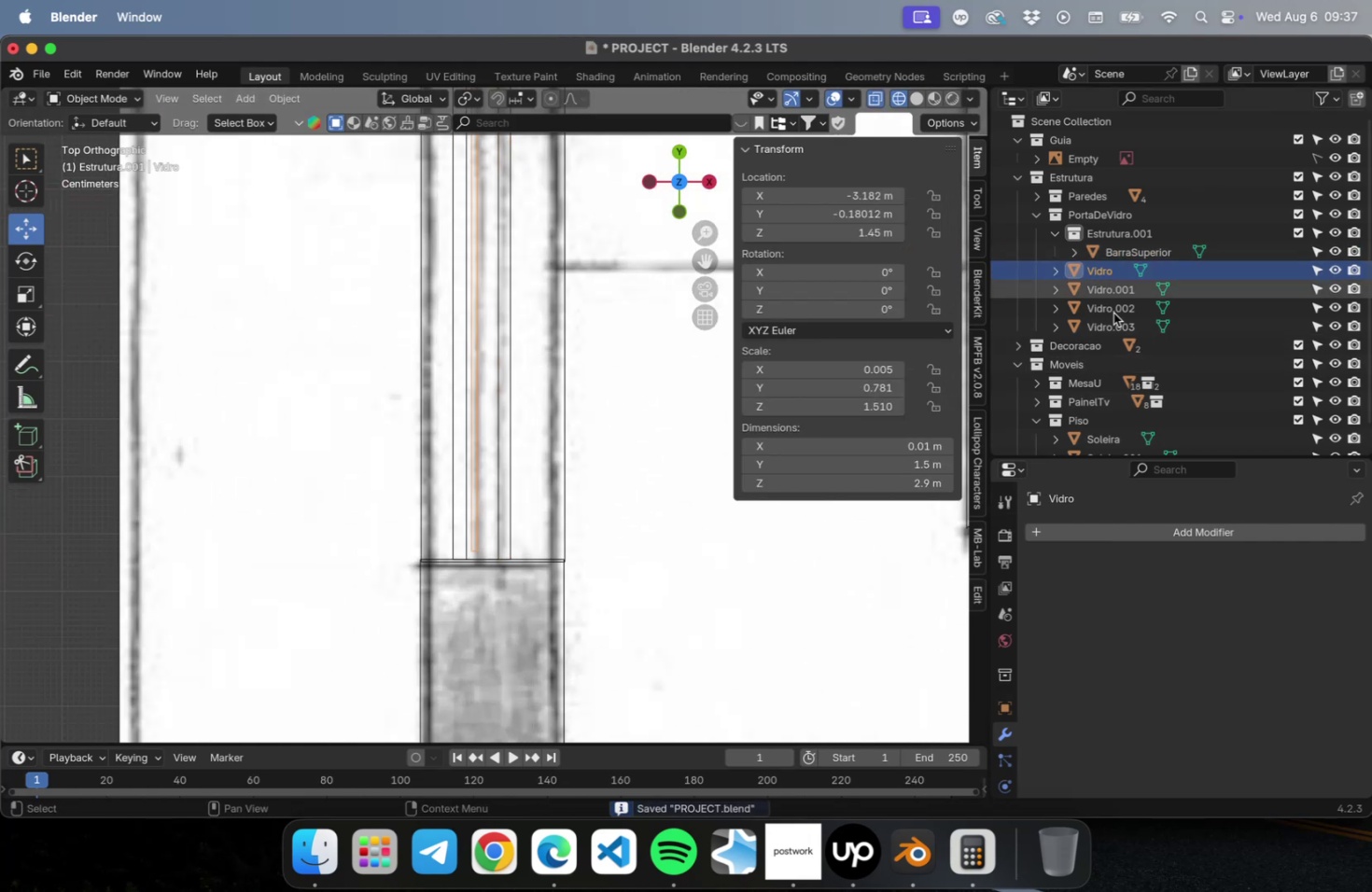 
hold_key(key=ShiftLeft, duration=1.05)
left_click([1112, 330])
 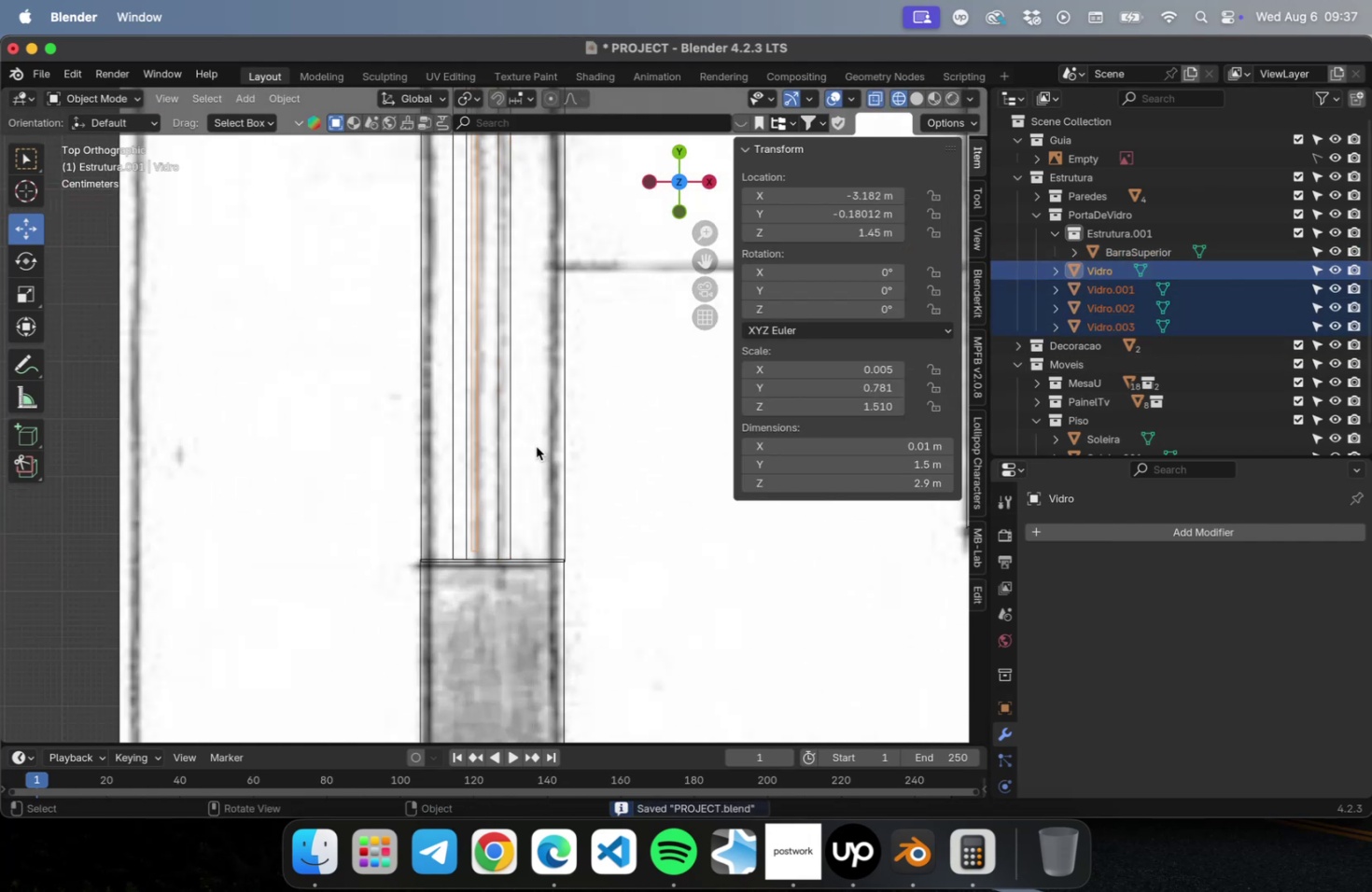 
scroll: coordinate [488, 536], scroll_direction: up, amount: 14.0
 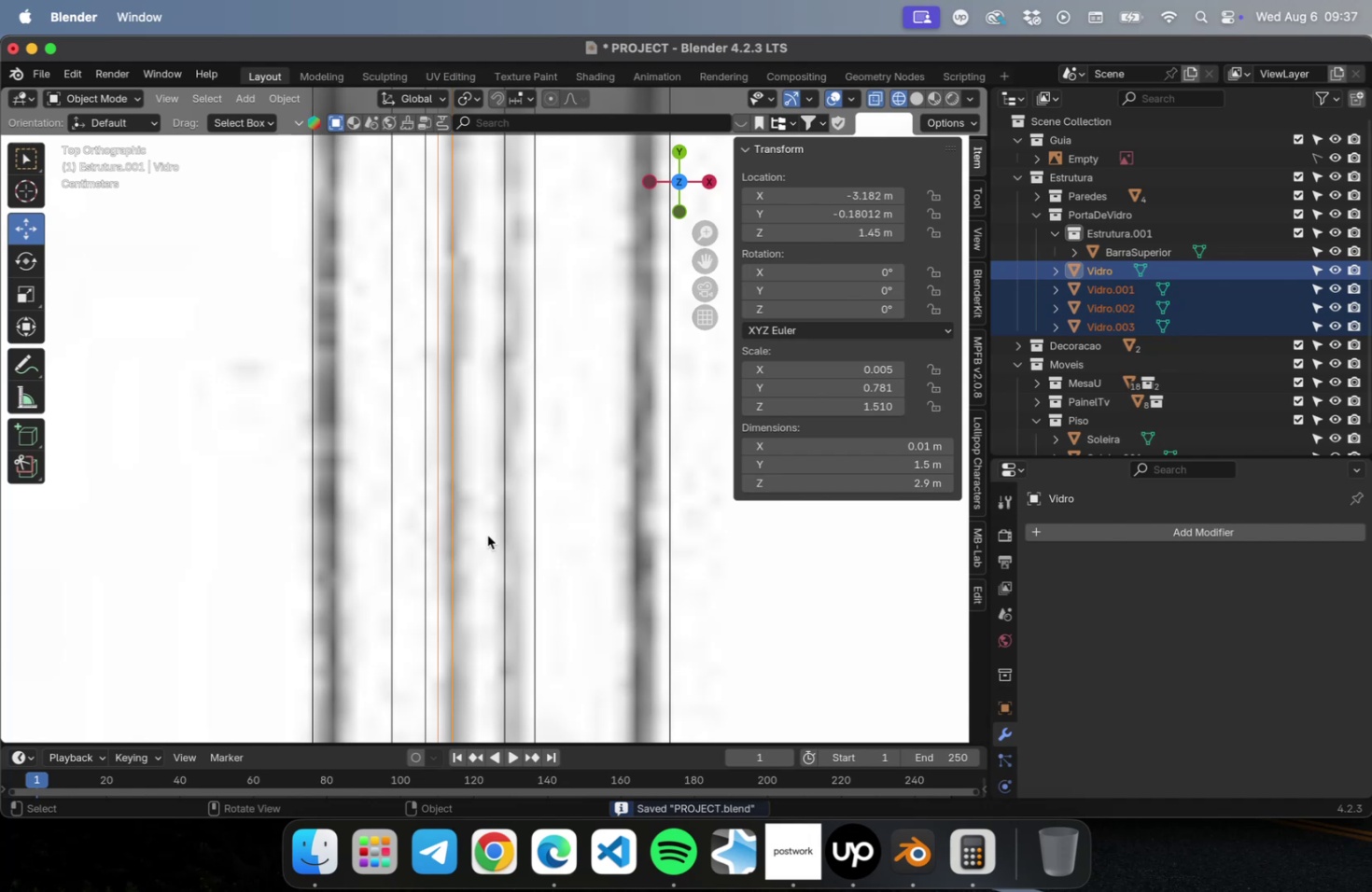 
scroll: coordinate [486, 537], scroll_direction: down, amount: 4.0
 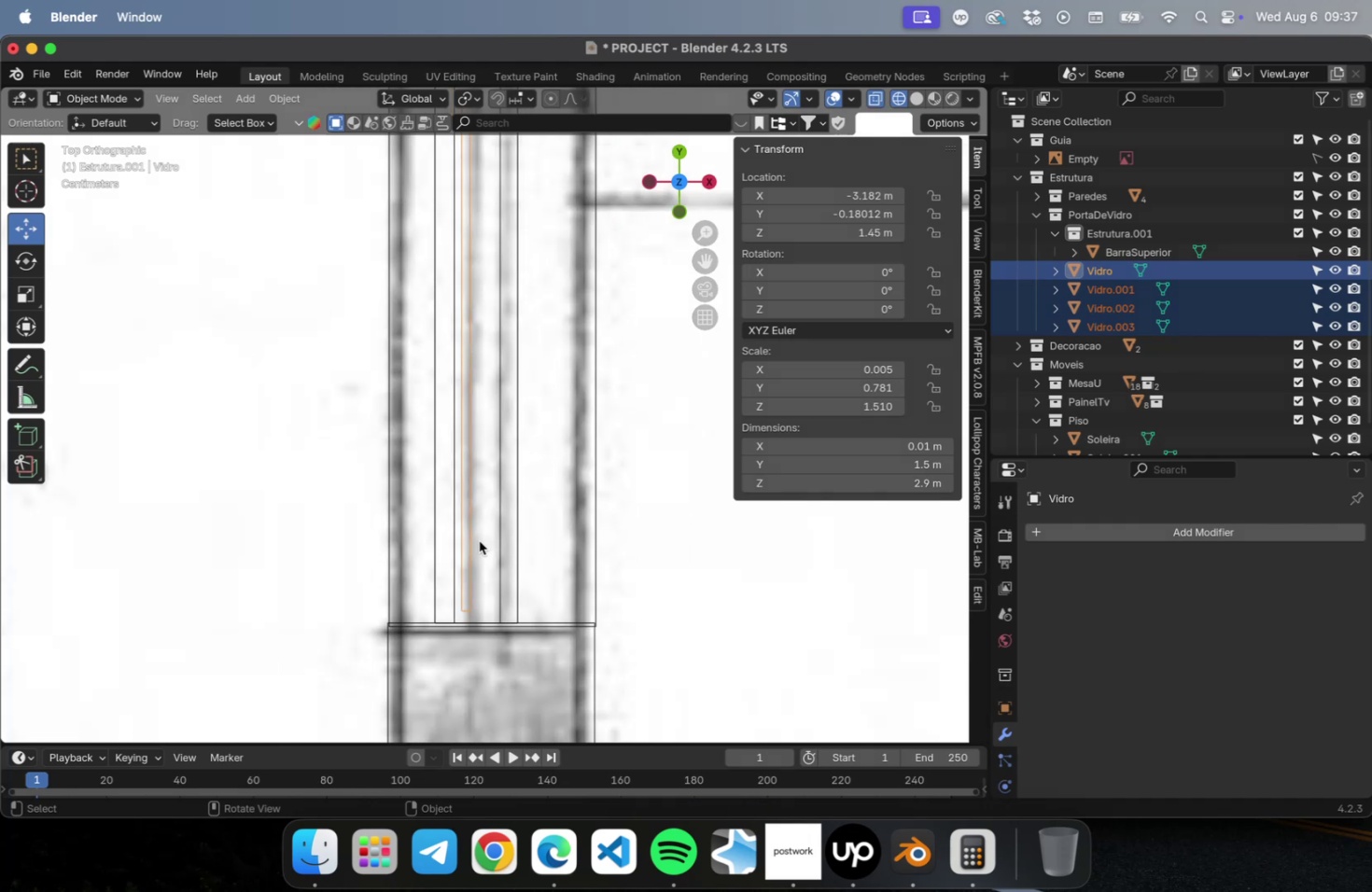 
type(gx)
 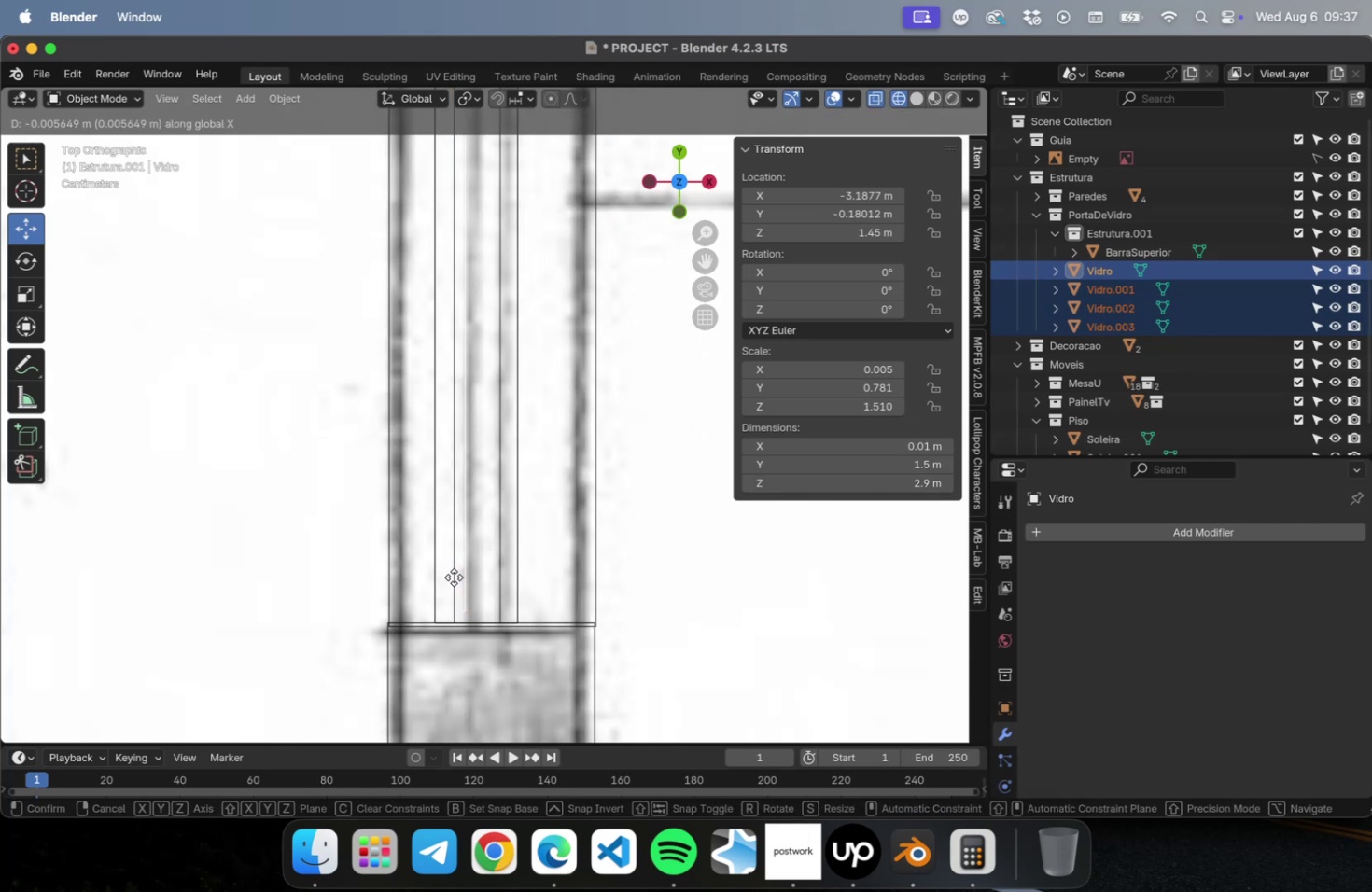 
left_click([454, 577])
 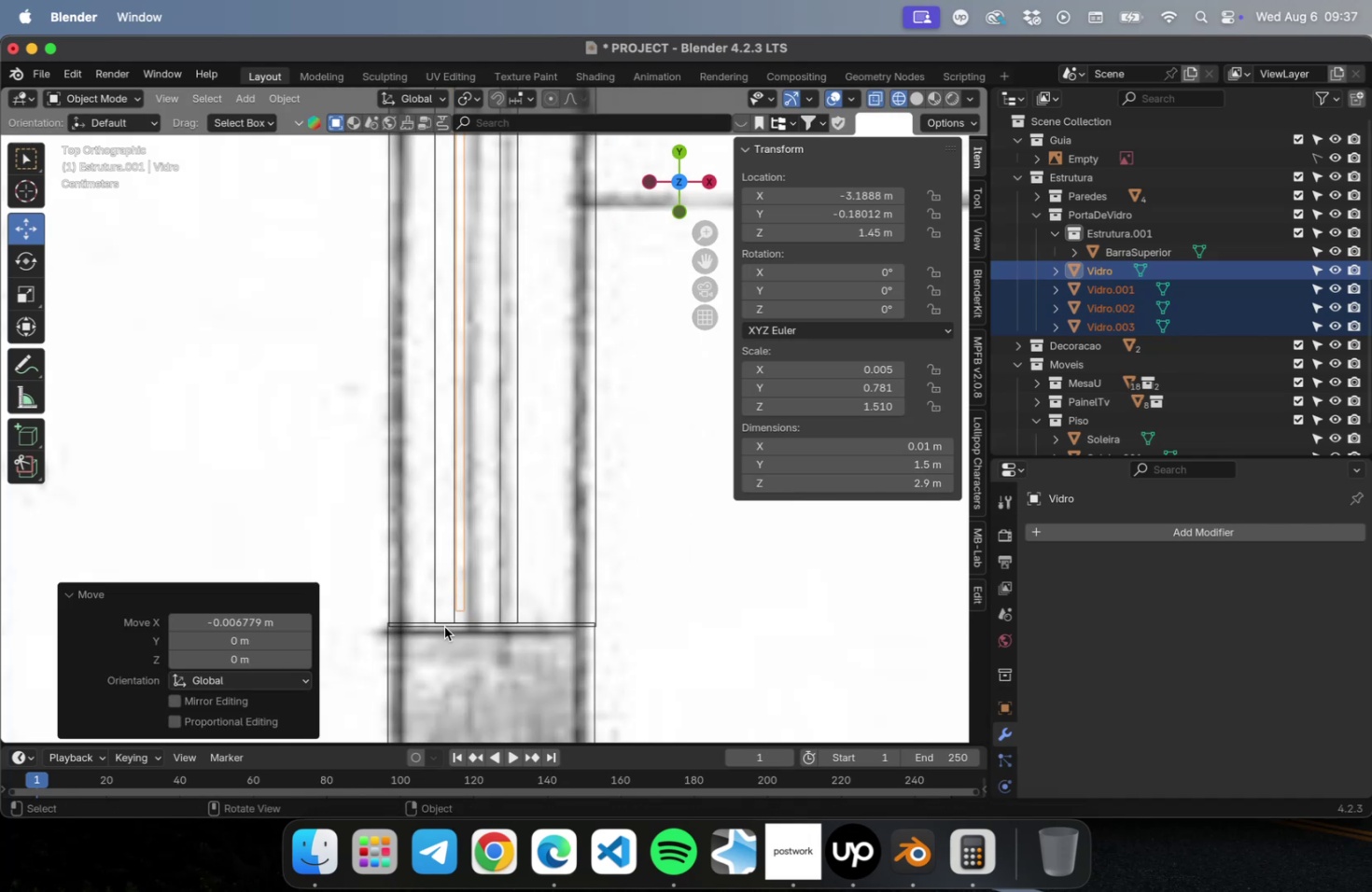 
scroll: coordinate [442, 626], scroll_direction: down, amount: 7.0
 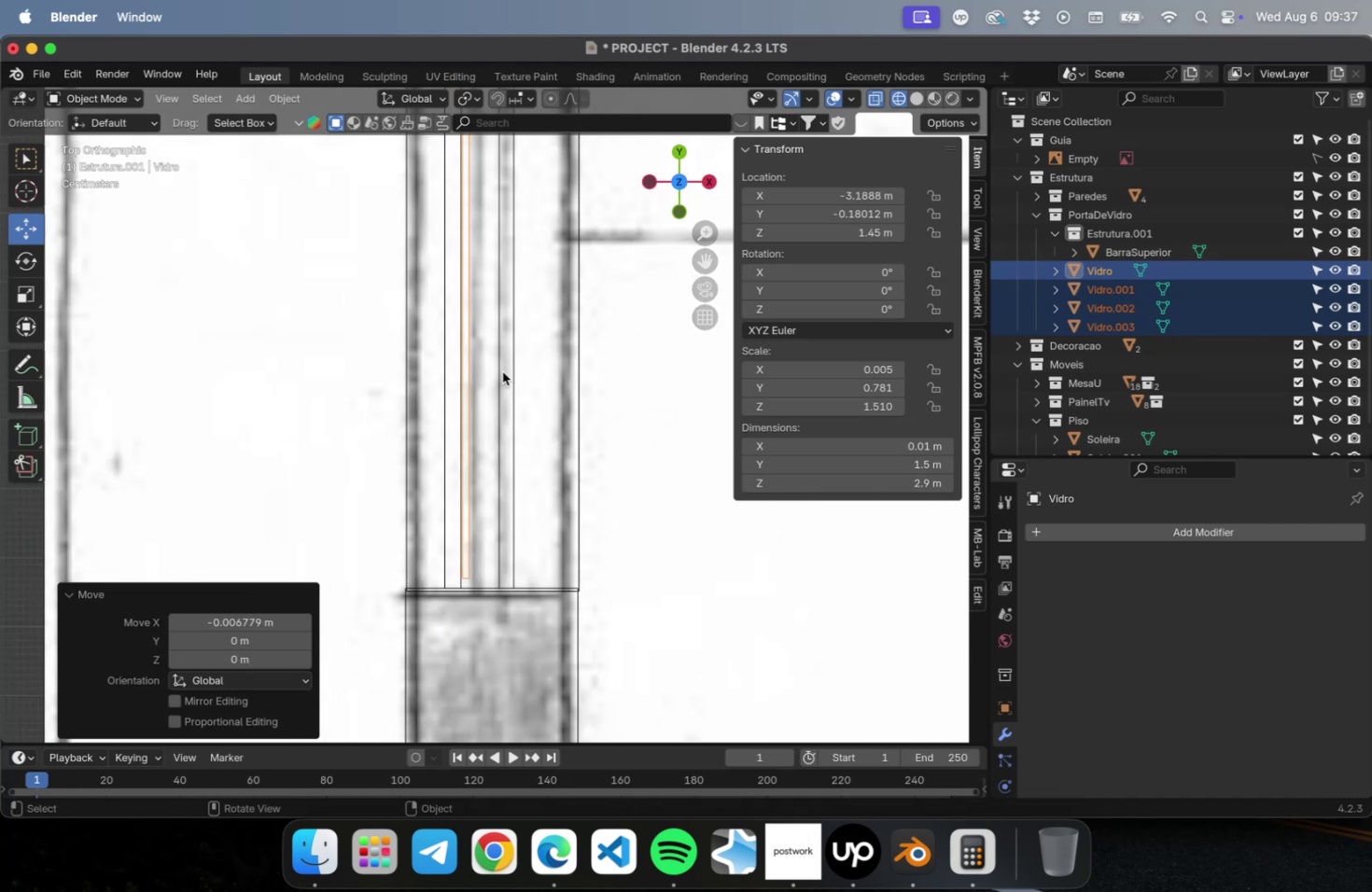 
hold_key(key=ShiftLeft, duration=1.97)
 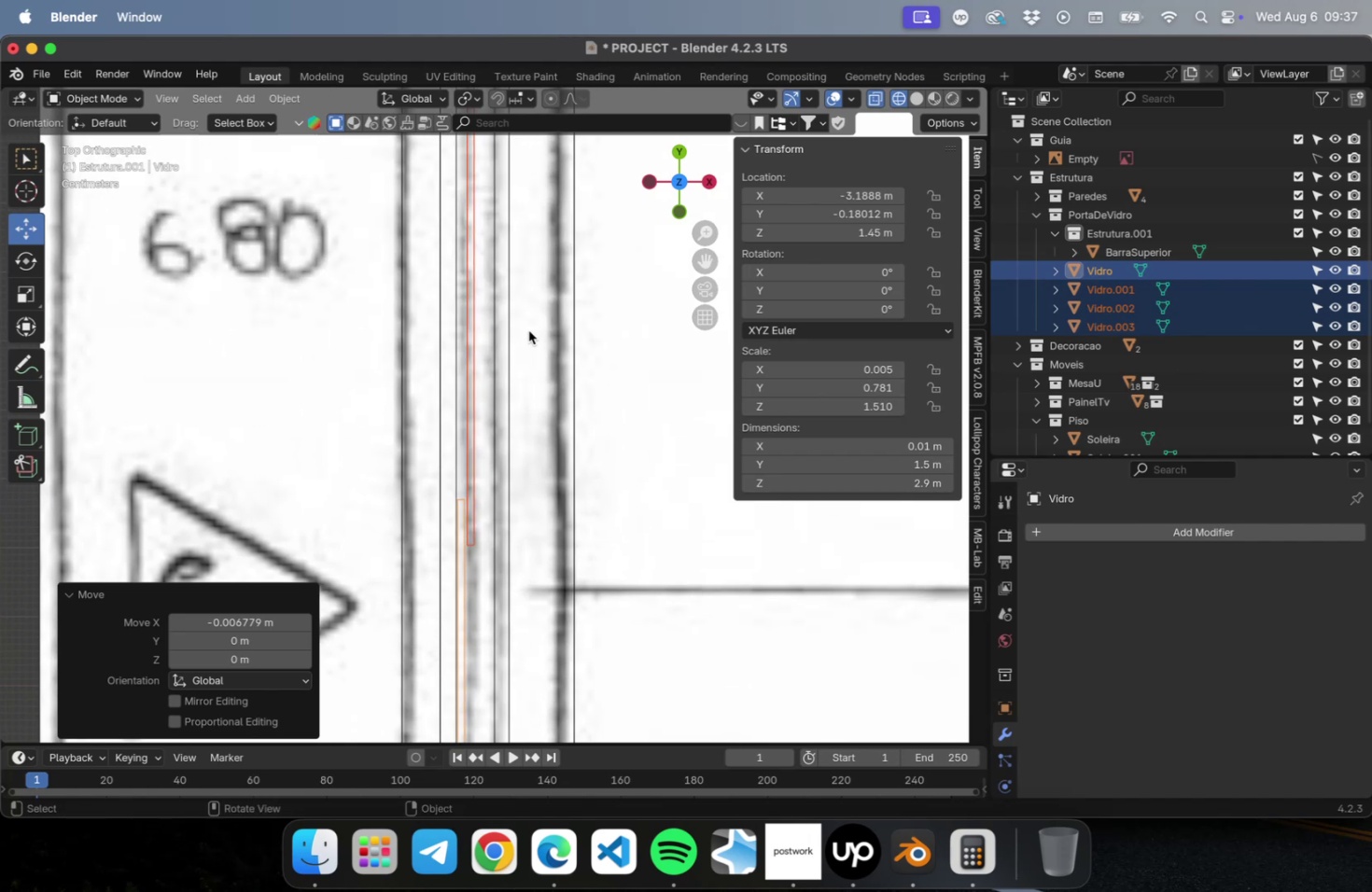 
hold_key(key=ShiftLeft, duration=8.38)
 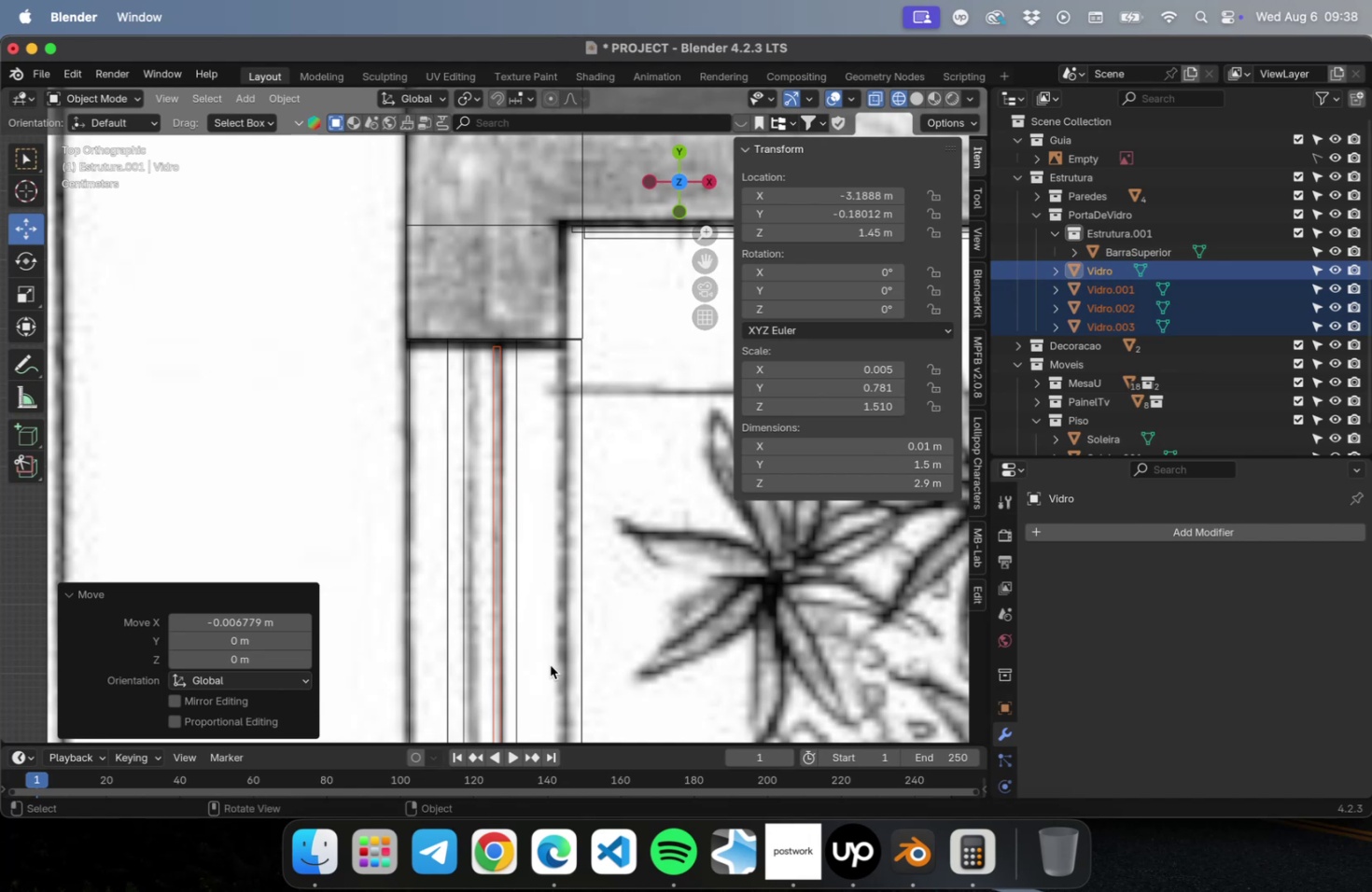 
key(Meta+CommandLeft)
 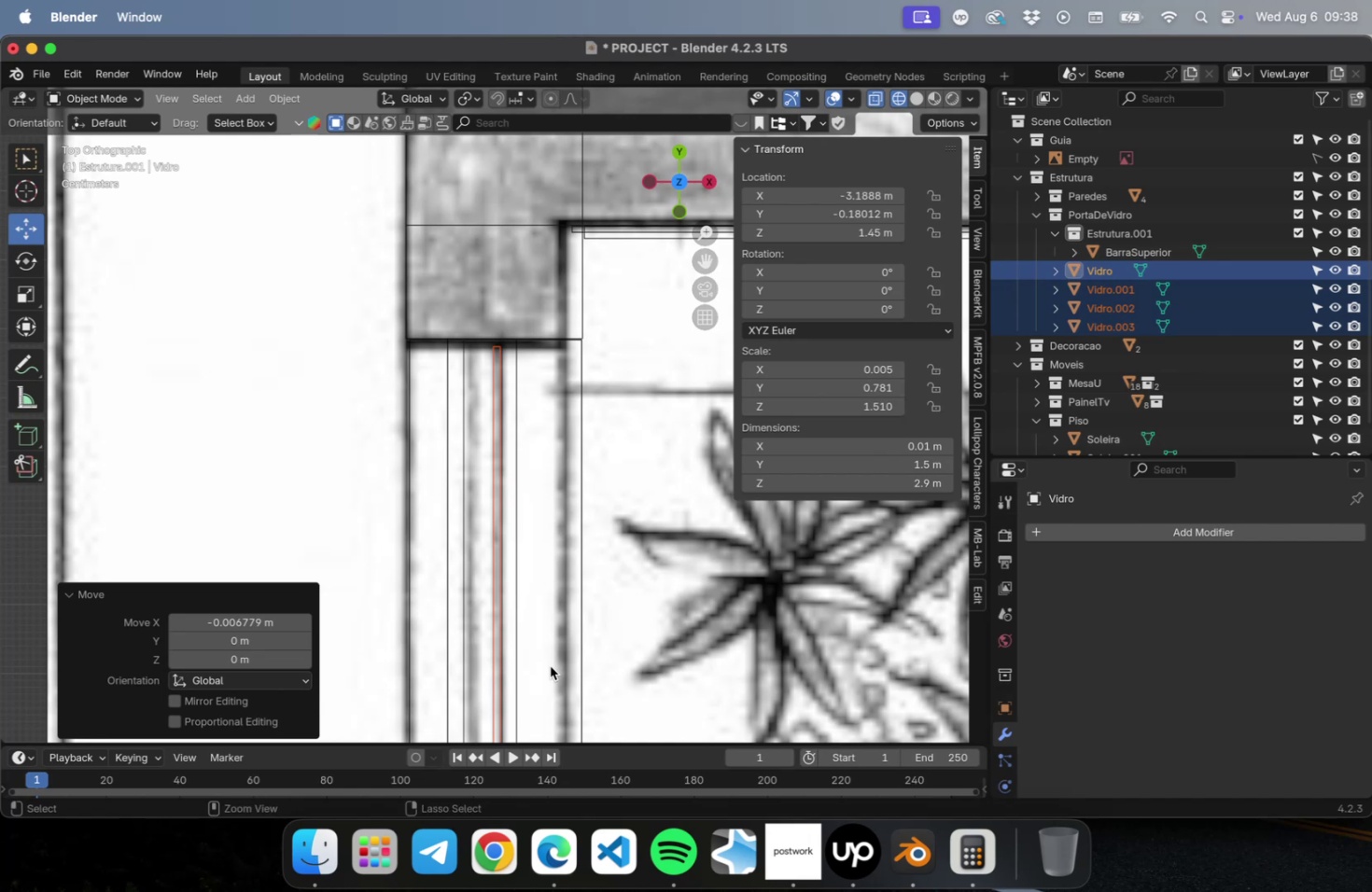 
key(Meta+S)
 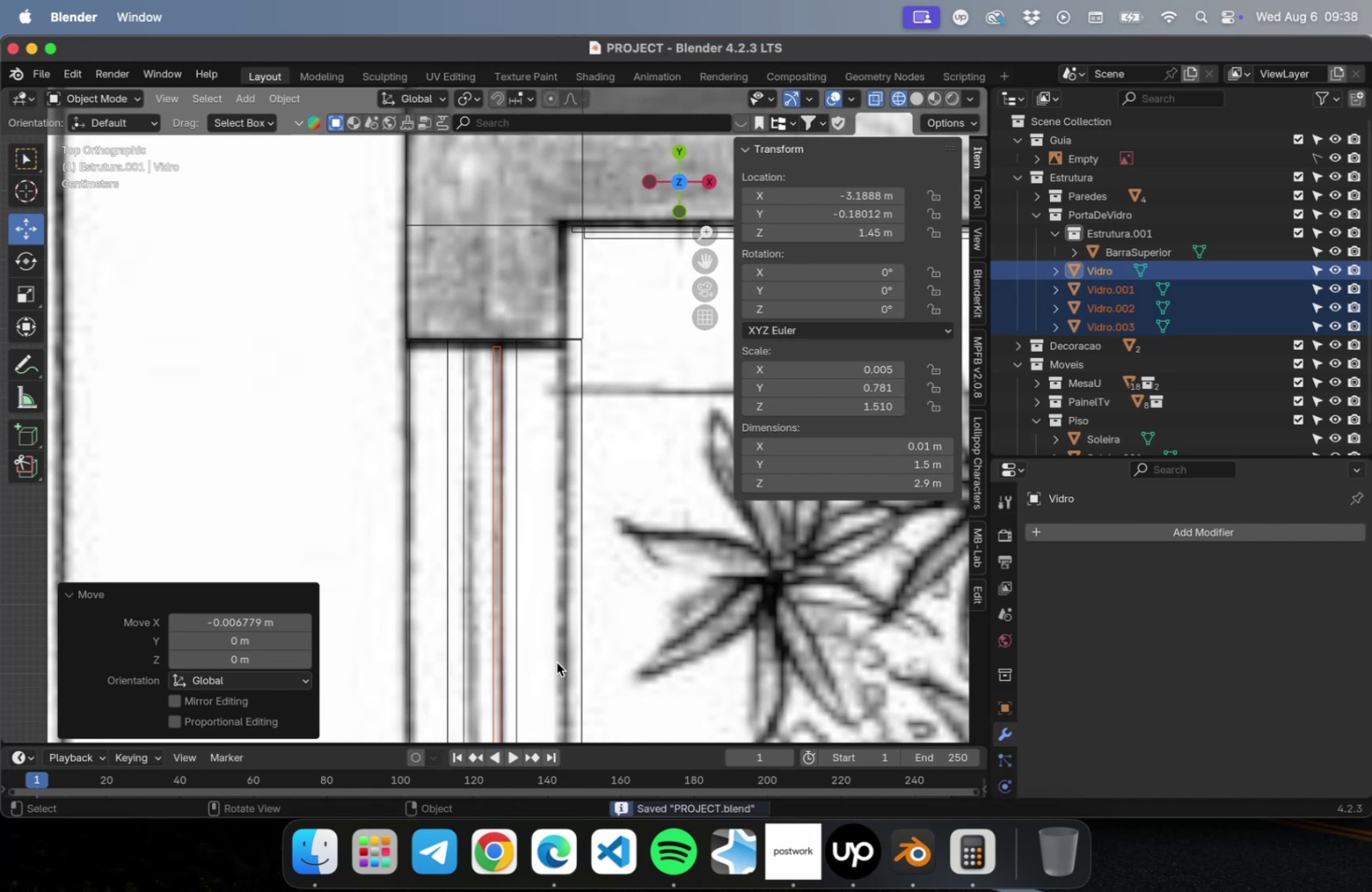 
scroll: coordinate [559, 617], scroll_direction: down, amount: 29.0
 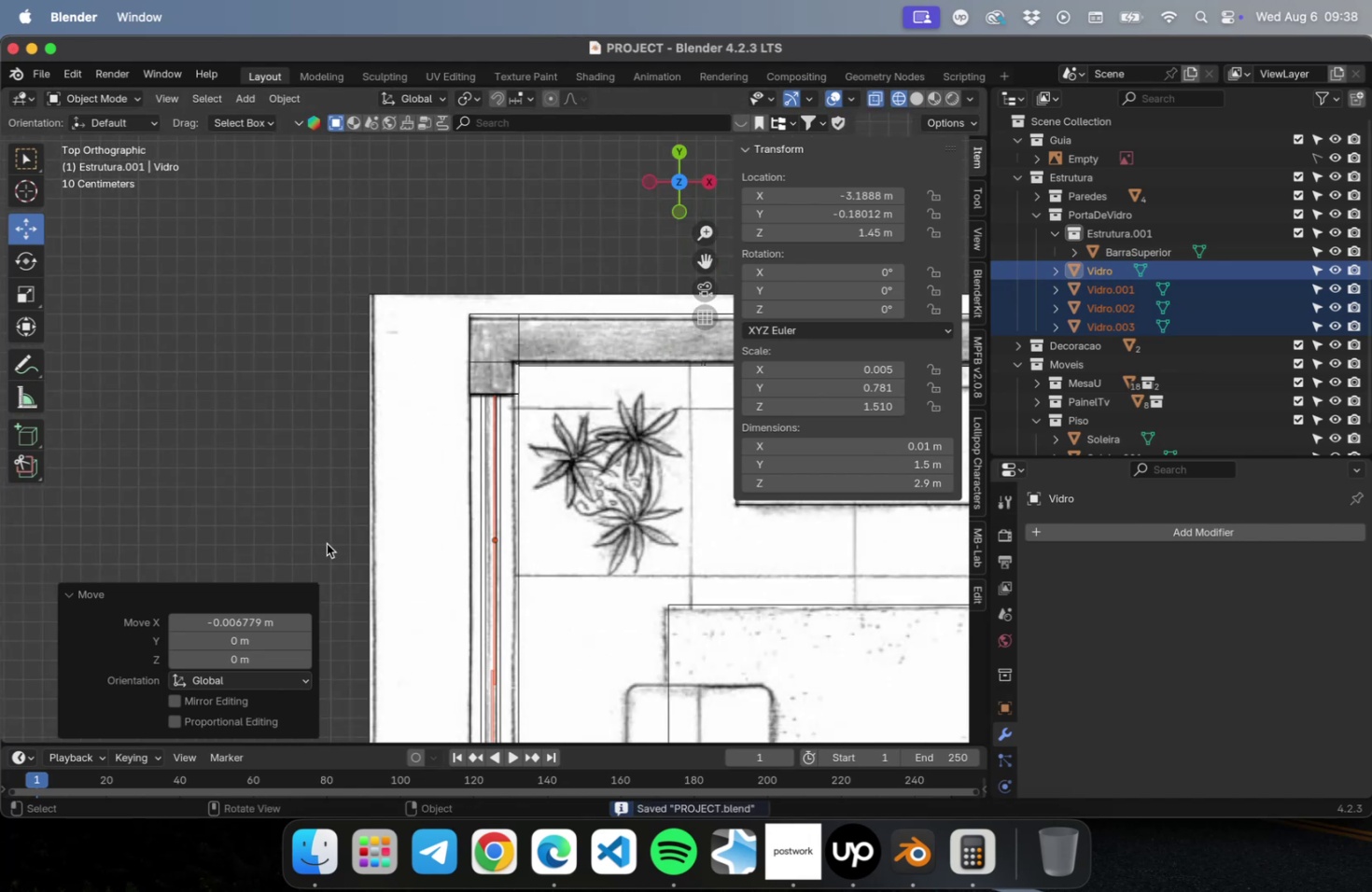 
left_click([326, 543])
 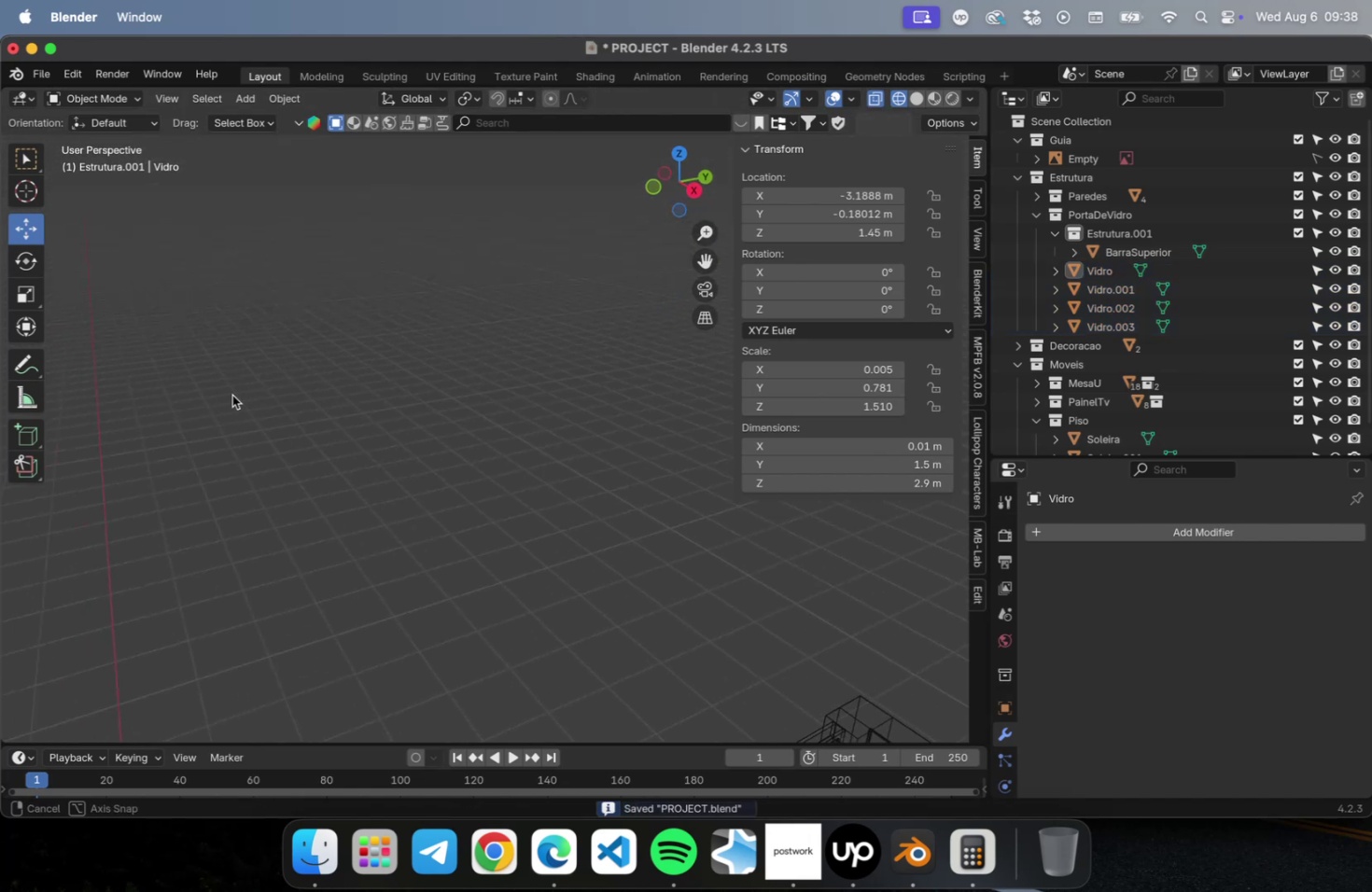 
scroll: coordinate [270, 417], scroll_direction: down, amount: 15.0
 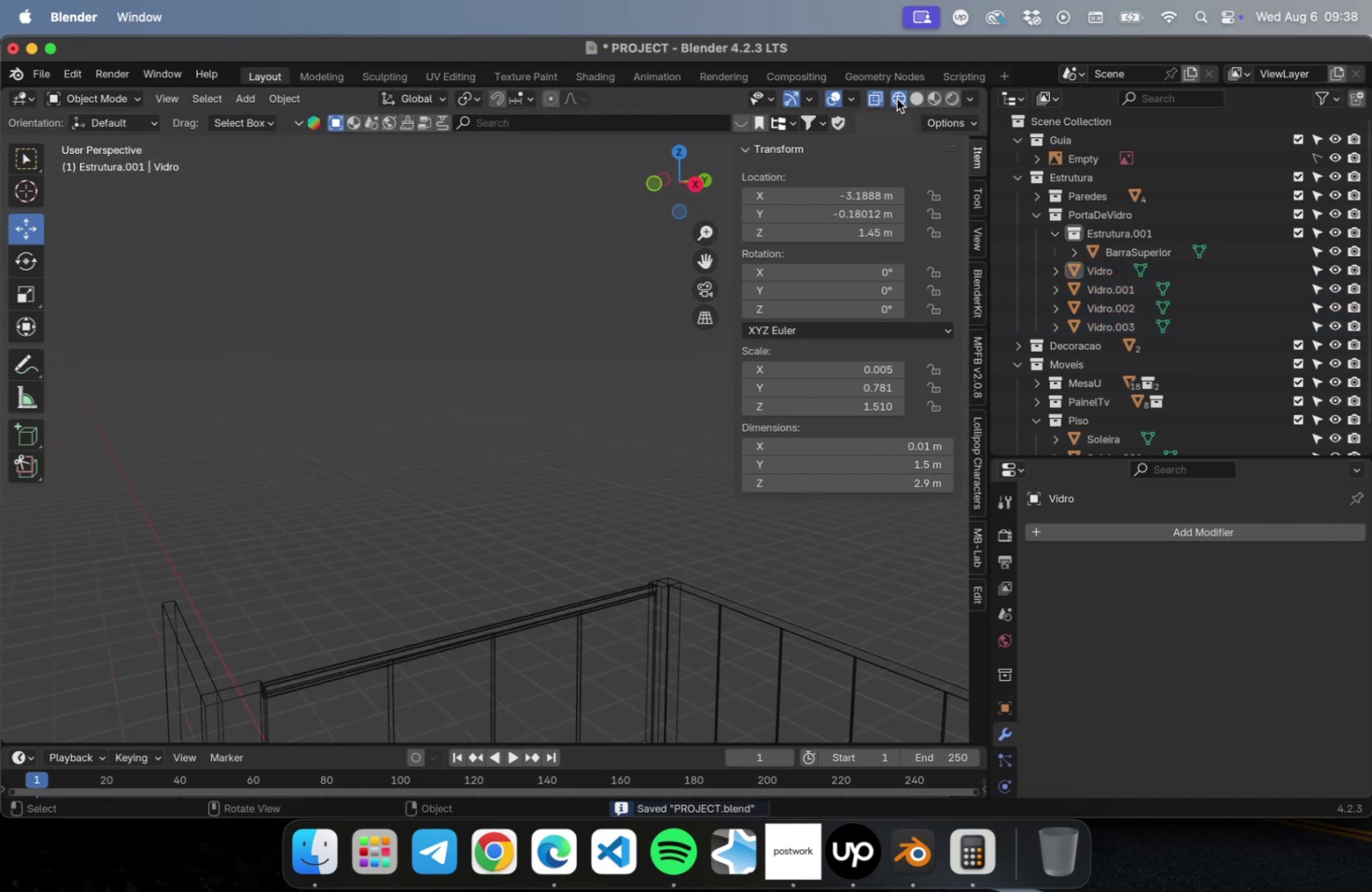 
left_click([910, 96])
 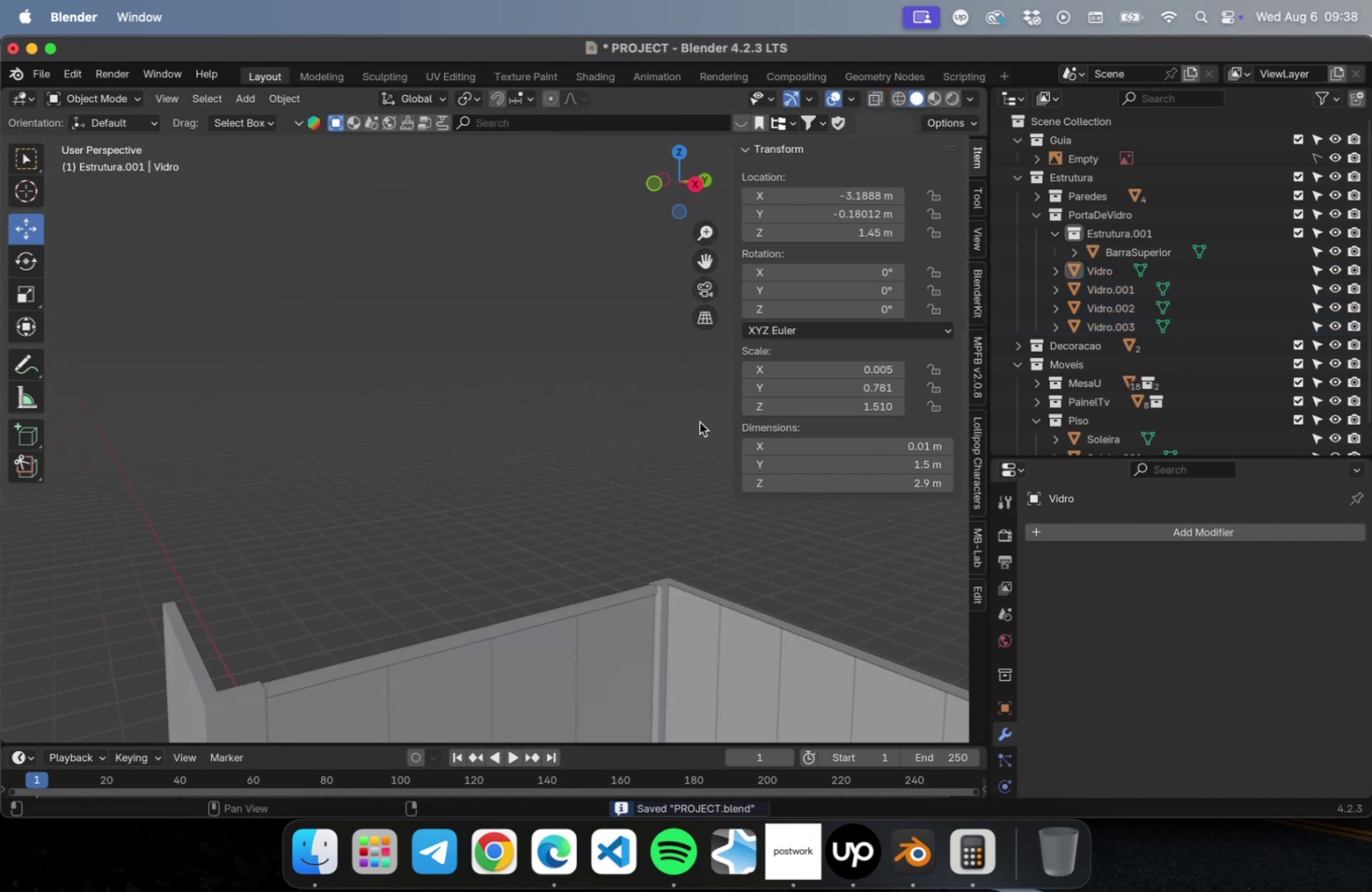 
hold_key(key=ShiftLeft, duration=0.83)
 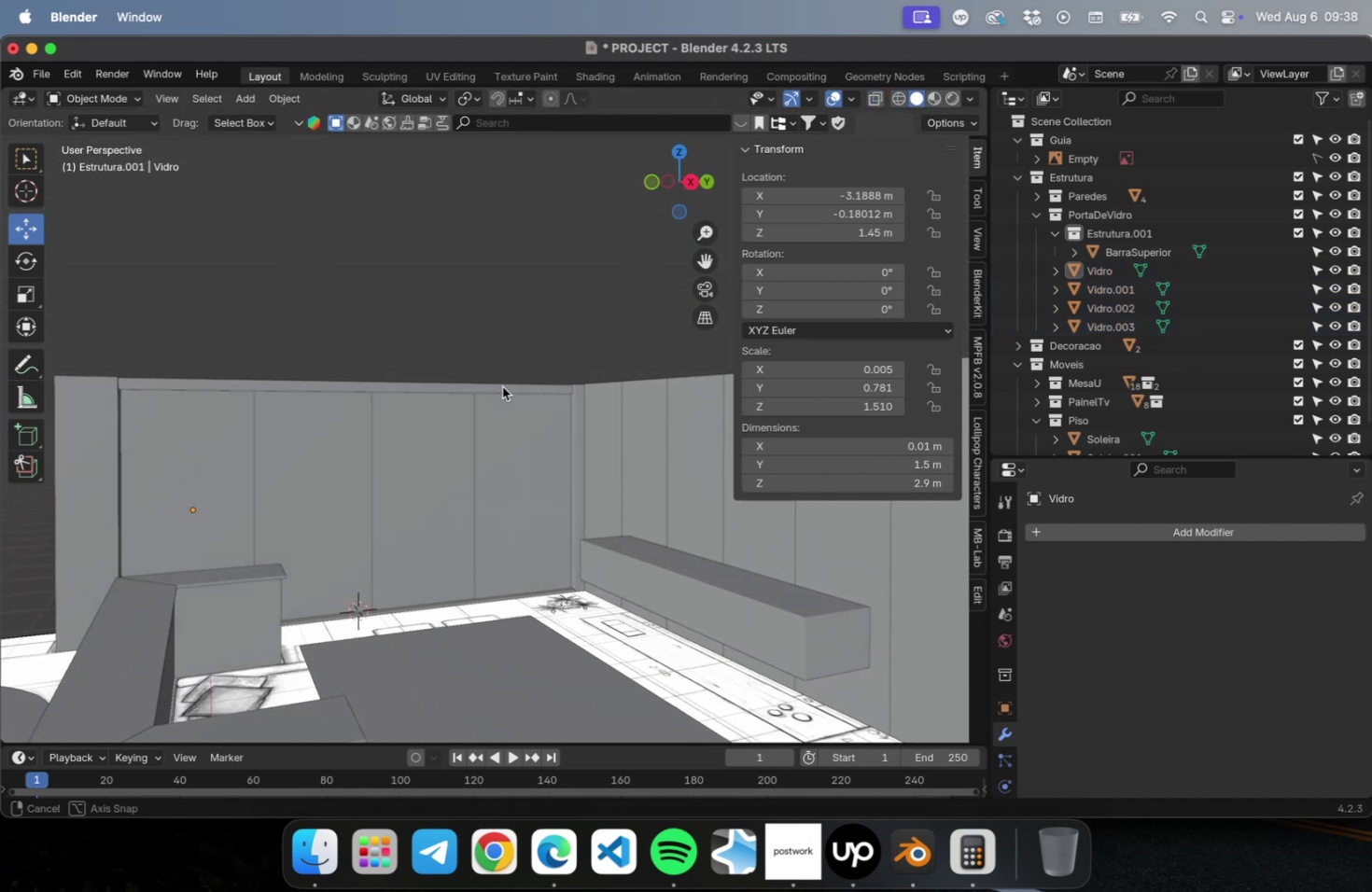 
key(Meta+S)
 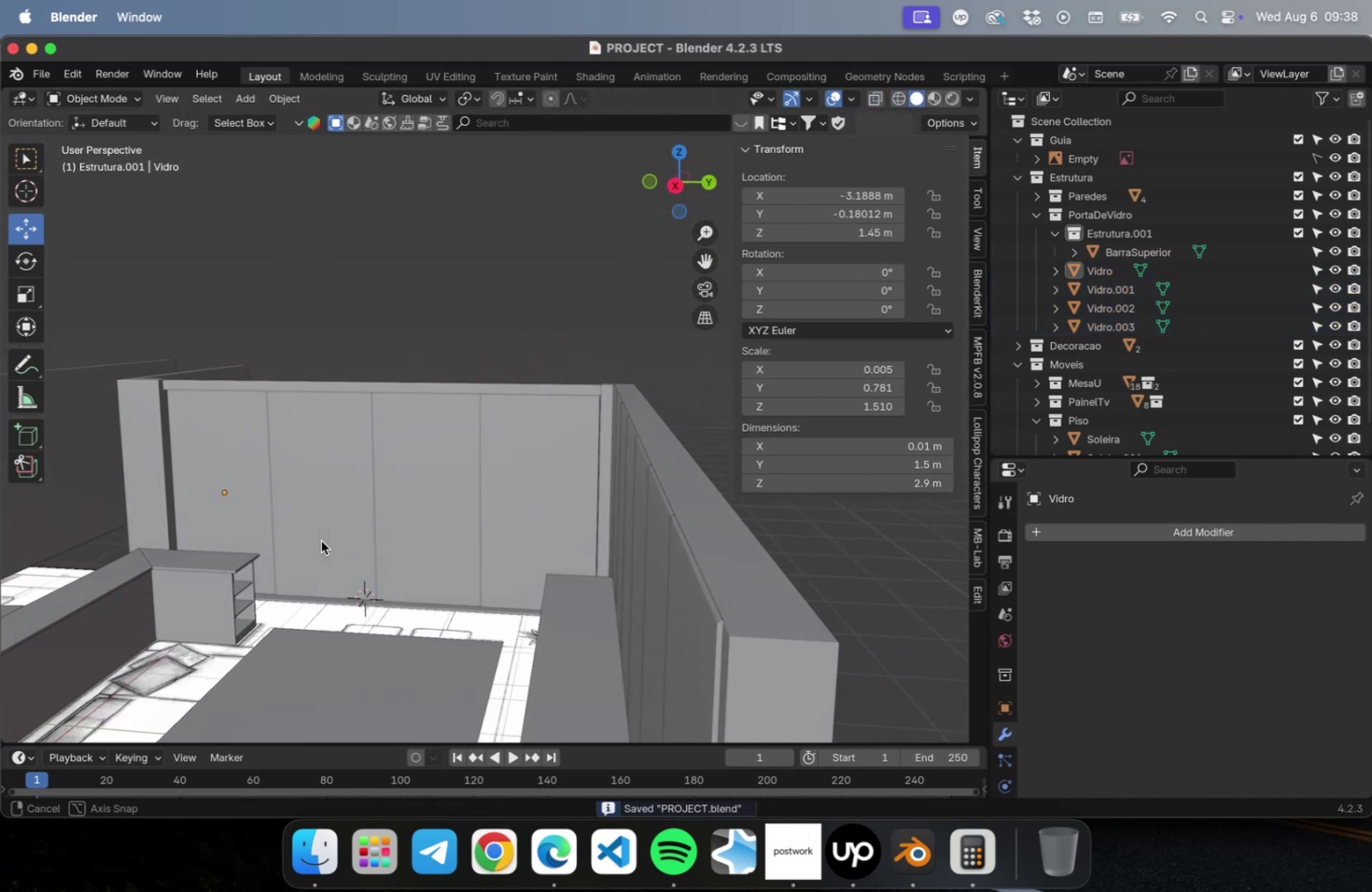 
hold_key(key=ShiftLeft, duration=0.68)
 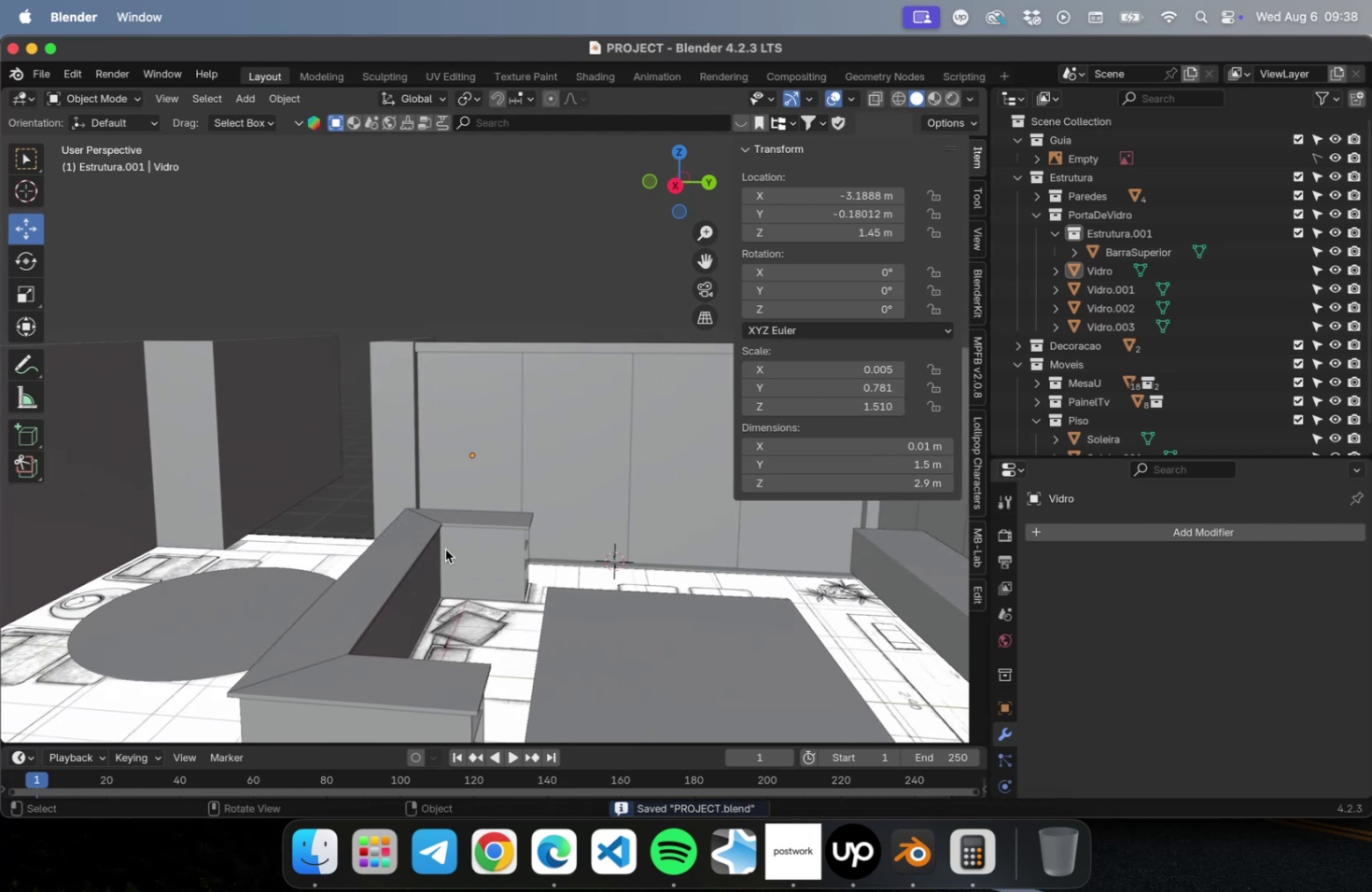 
hold_key(key=CommandLeft, duration=0.34)
 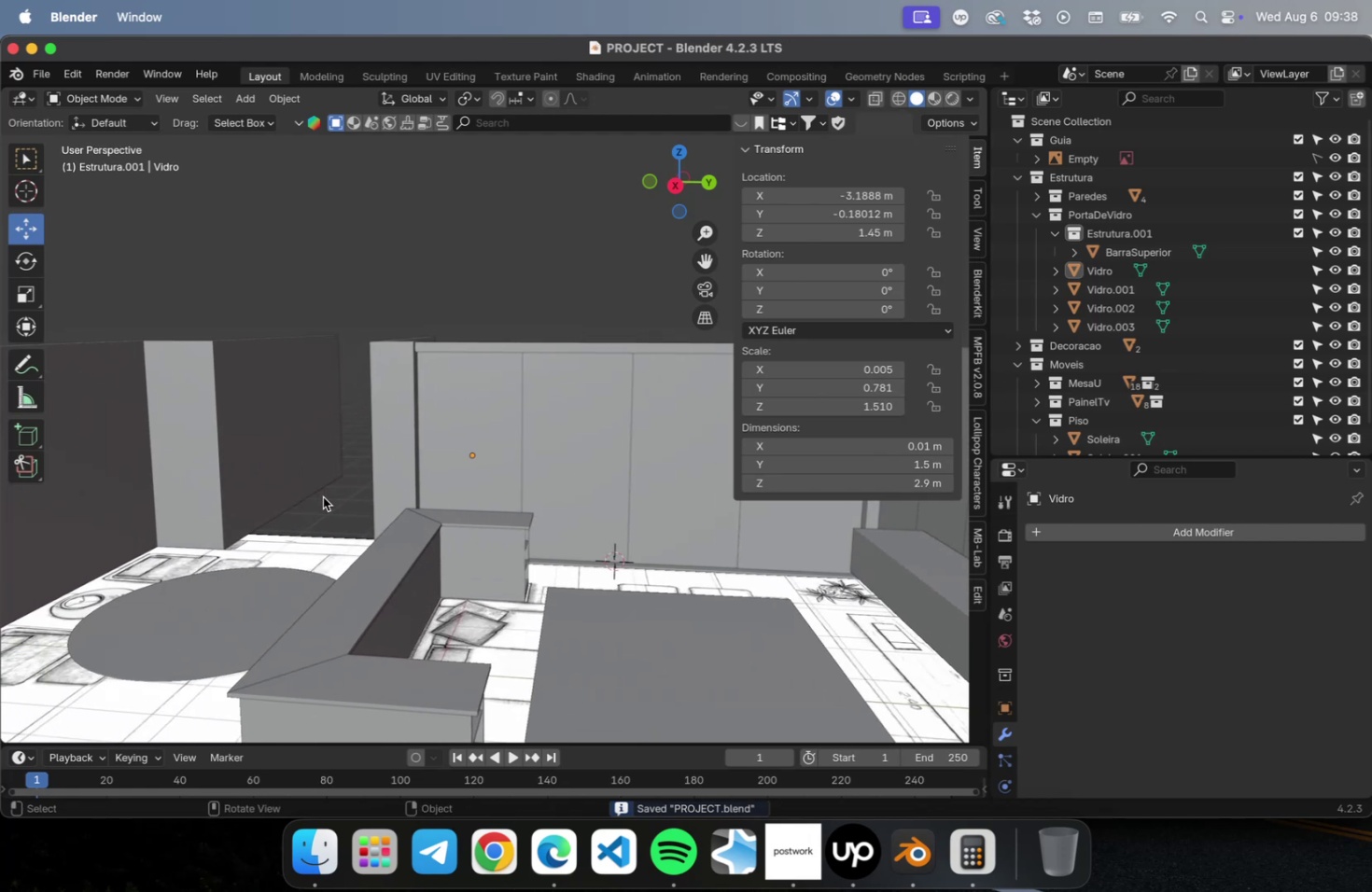 
left_click([323, 496])
 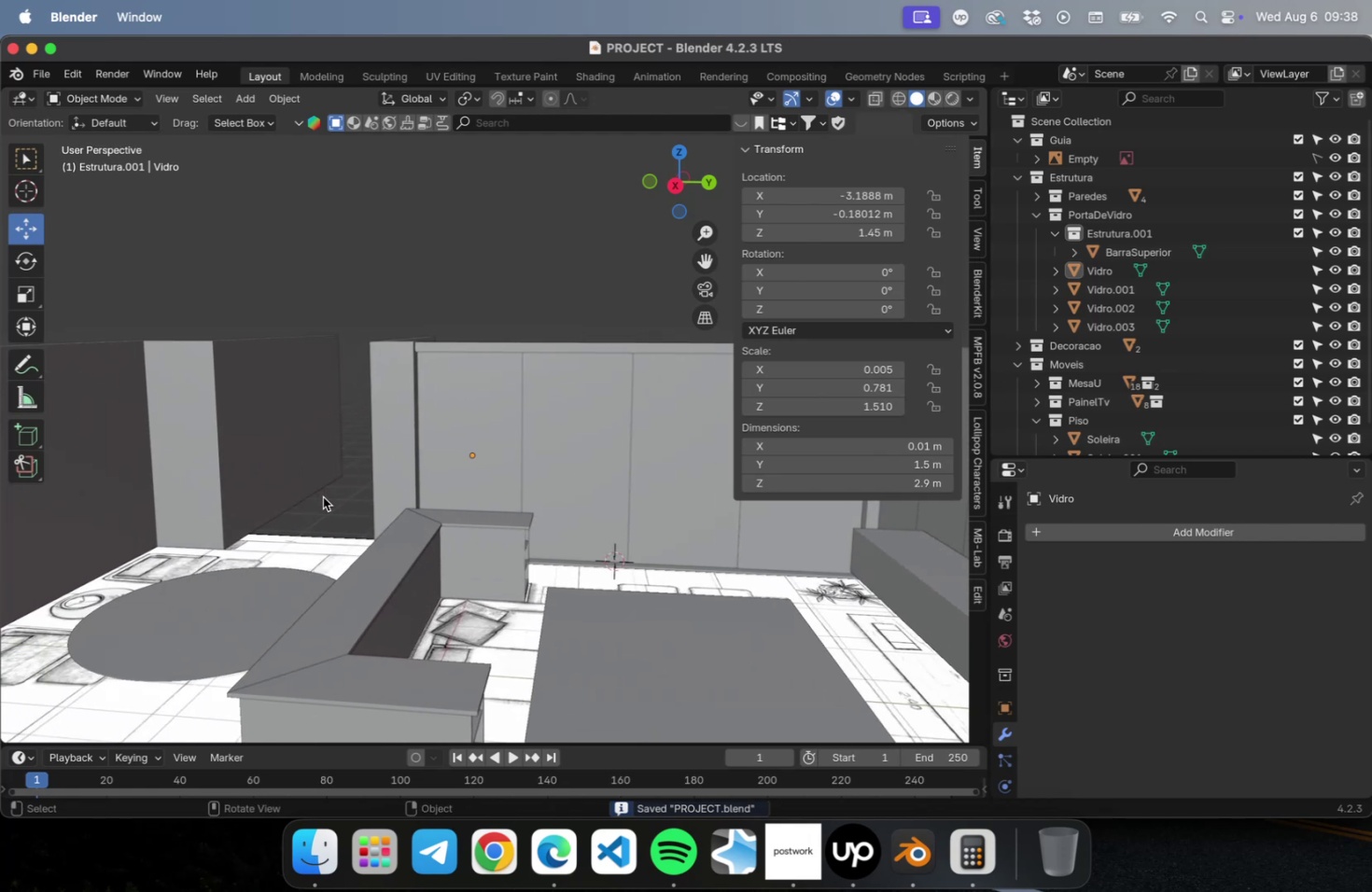 
key(Meta+CommandLeft)
 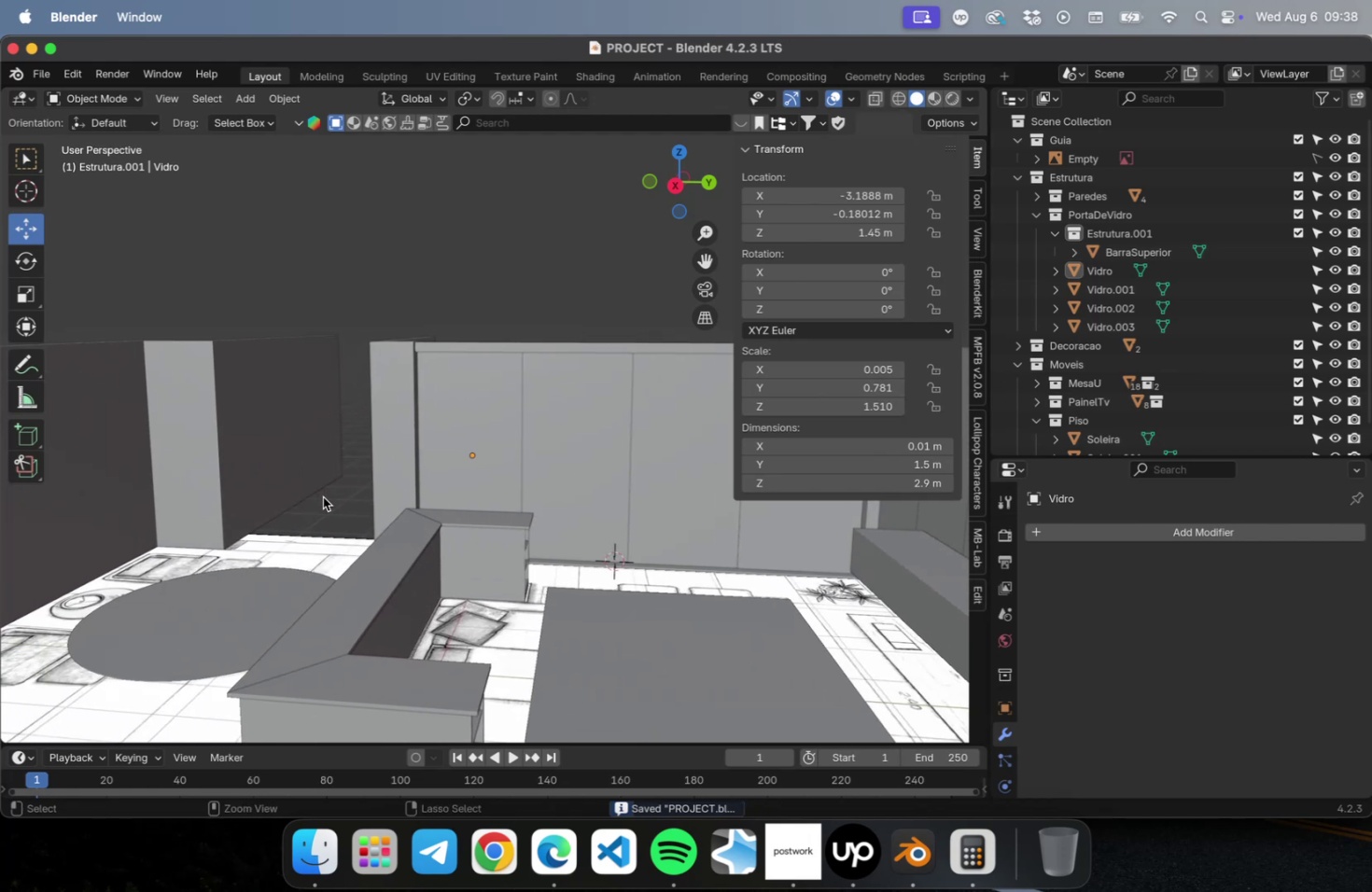 
key(Meta+S)
 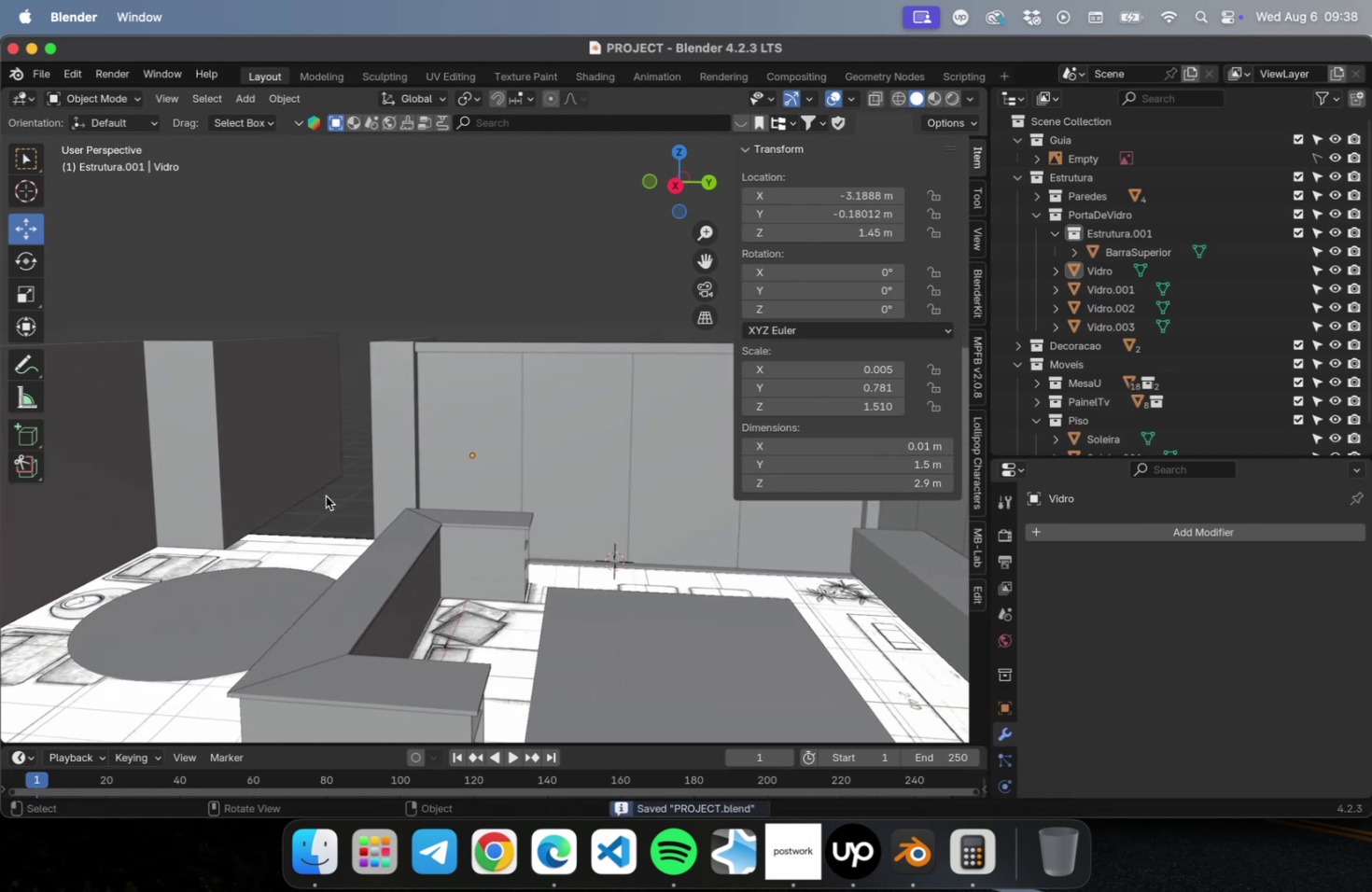 
scroll: coordinate [324, 495], scroll_direction: down, amount: 3.0
 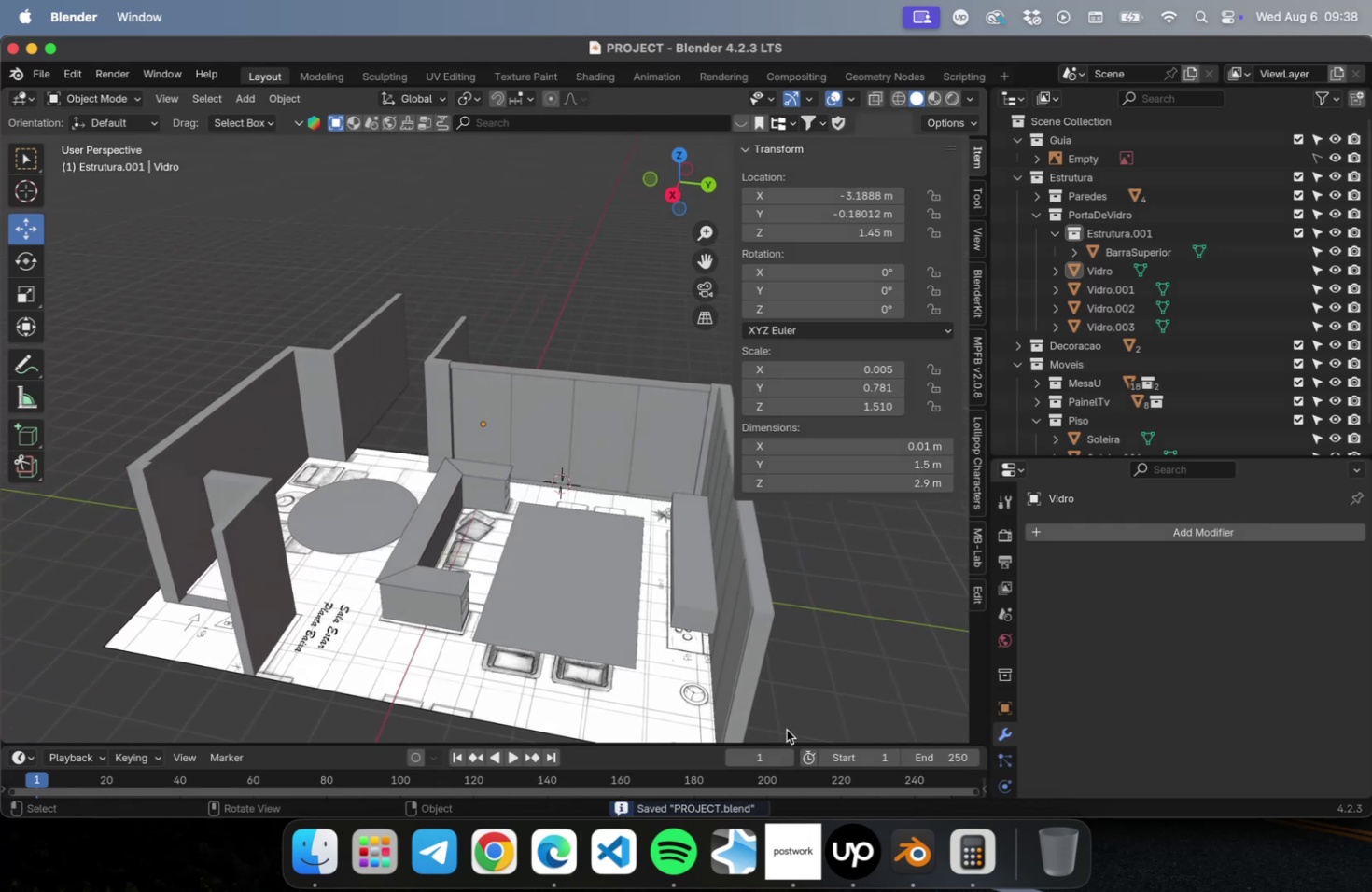 
left_click([861, 848])
 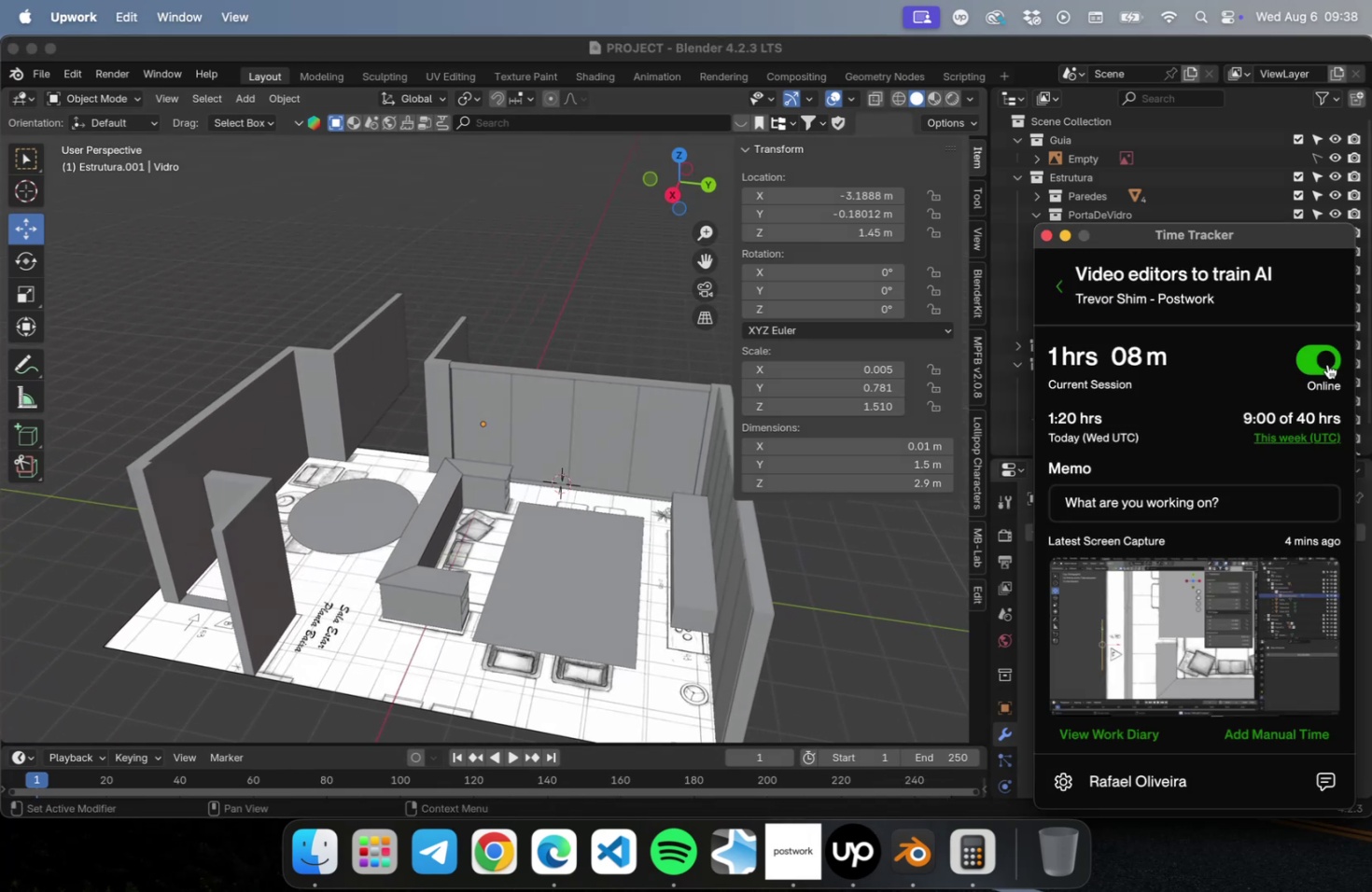 